 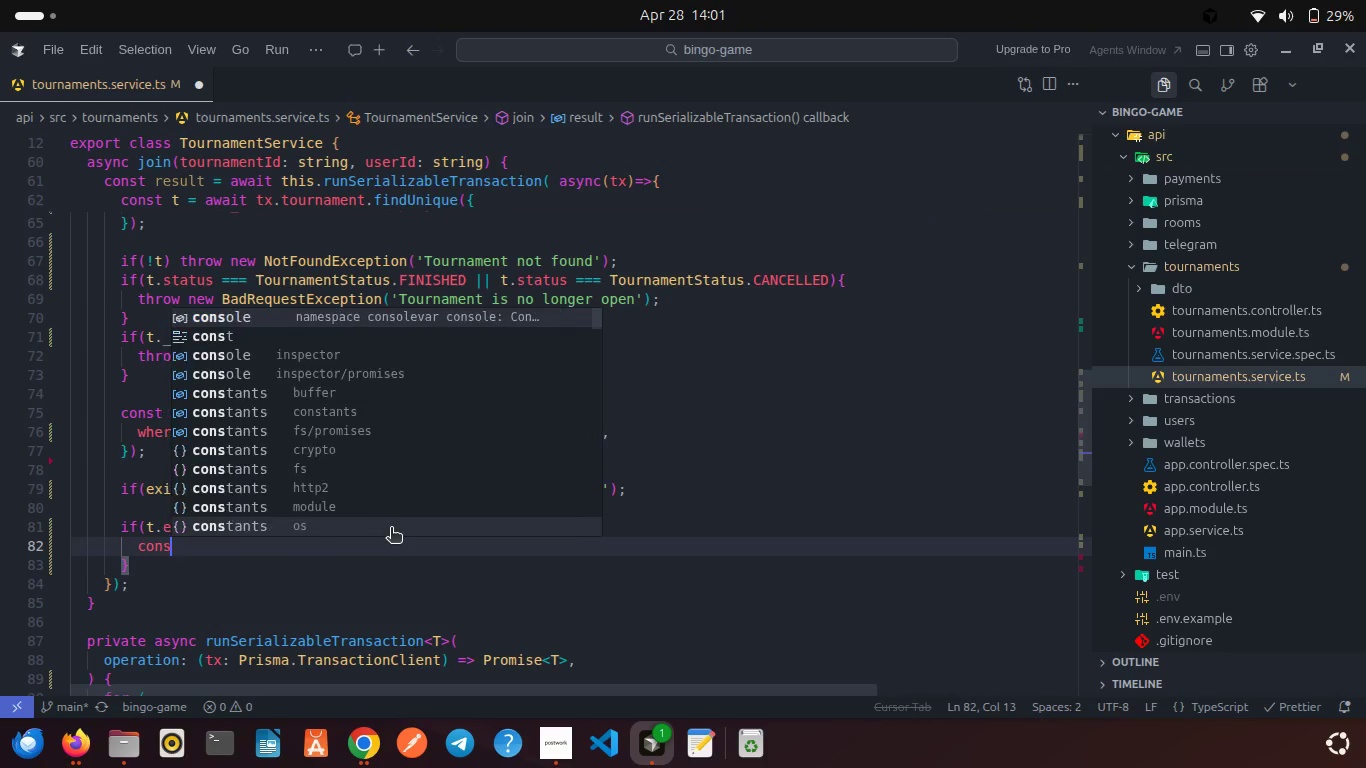 
hold_key(key=ShiftLeft, duration=0.38)
 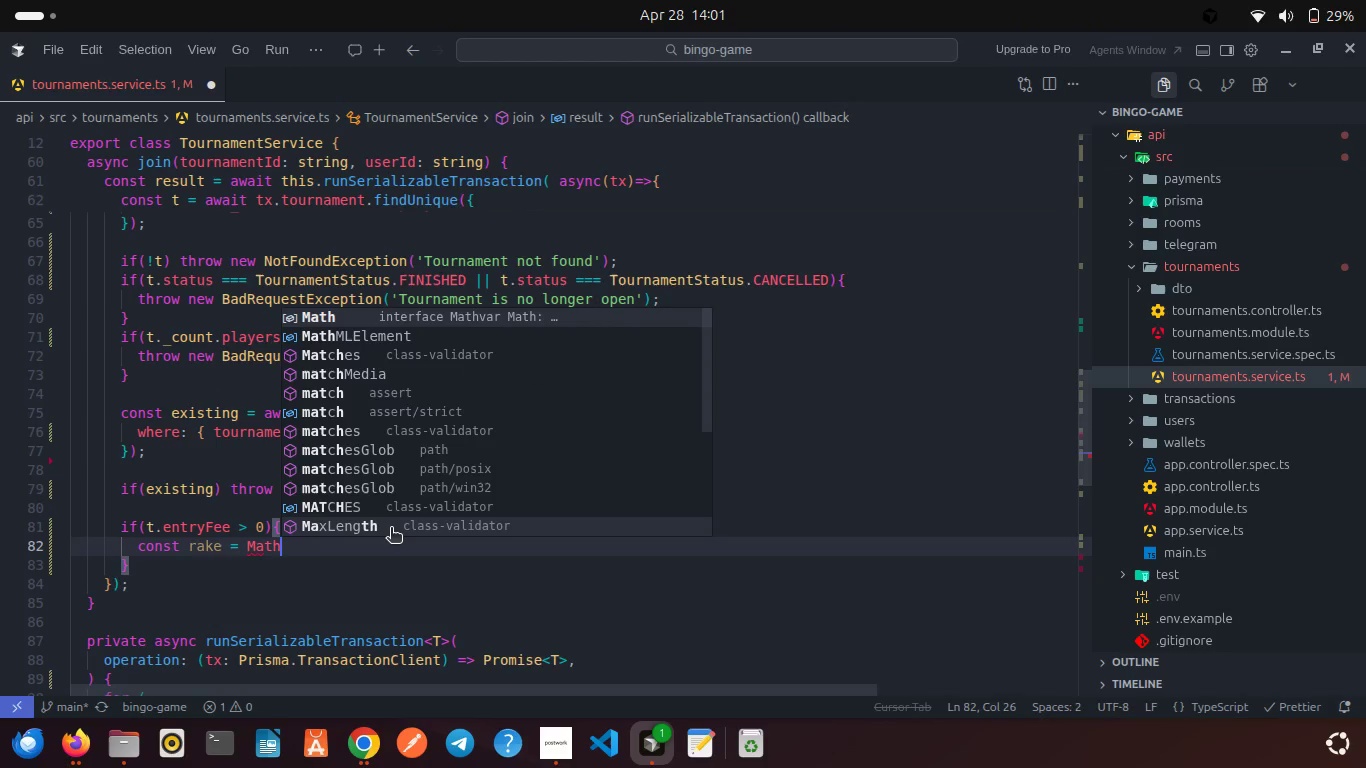 
key(Enter)
 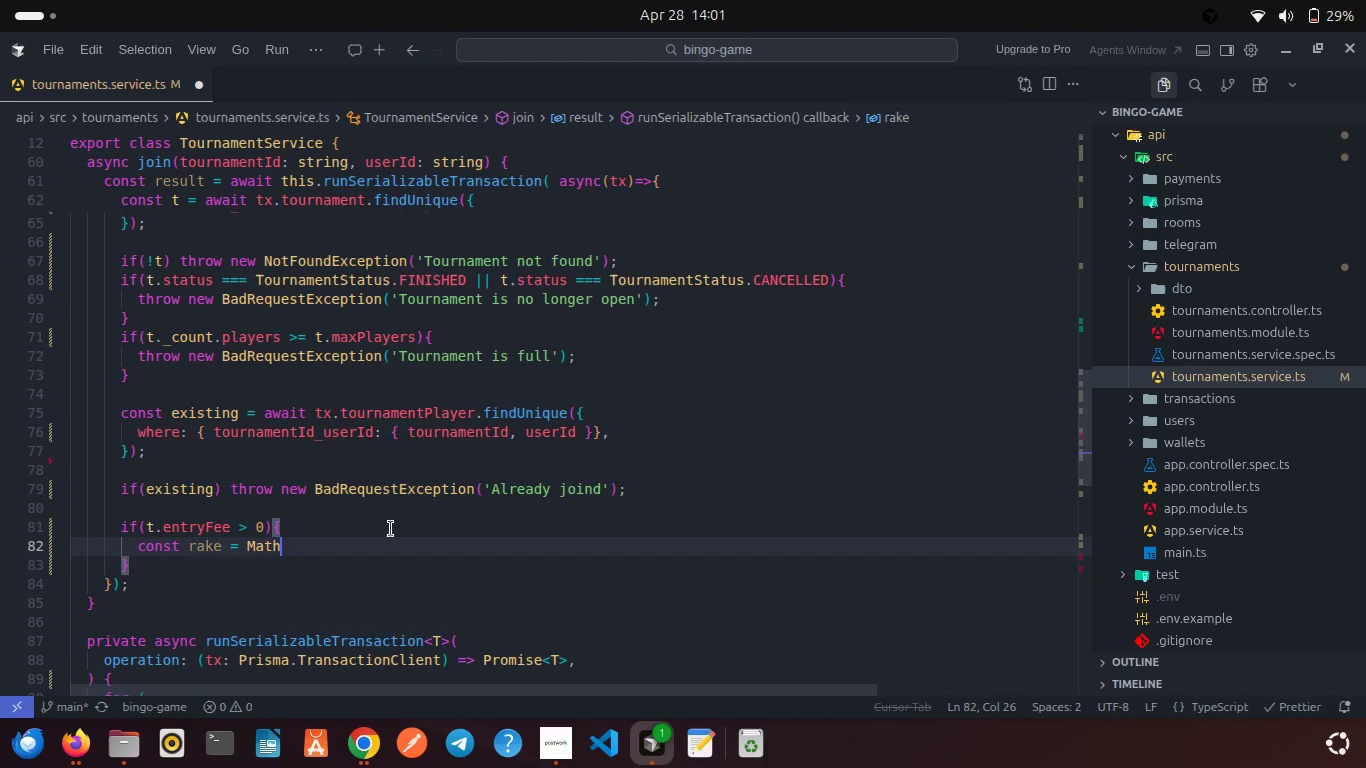 
type(.flo)
 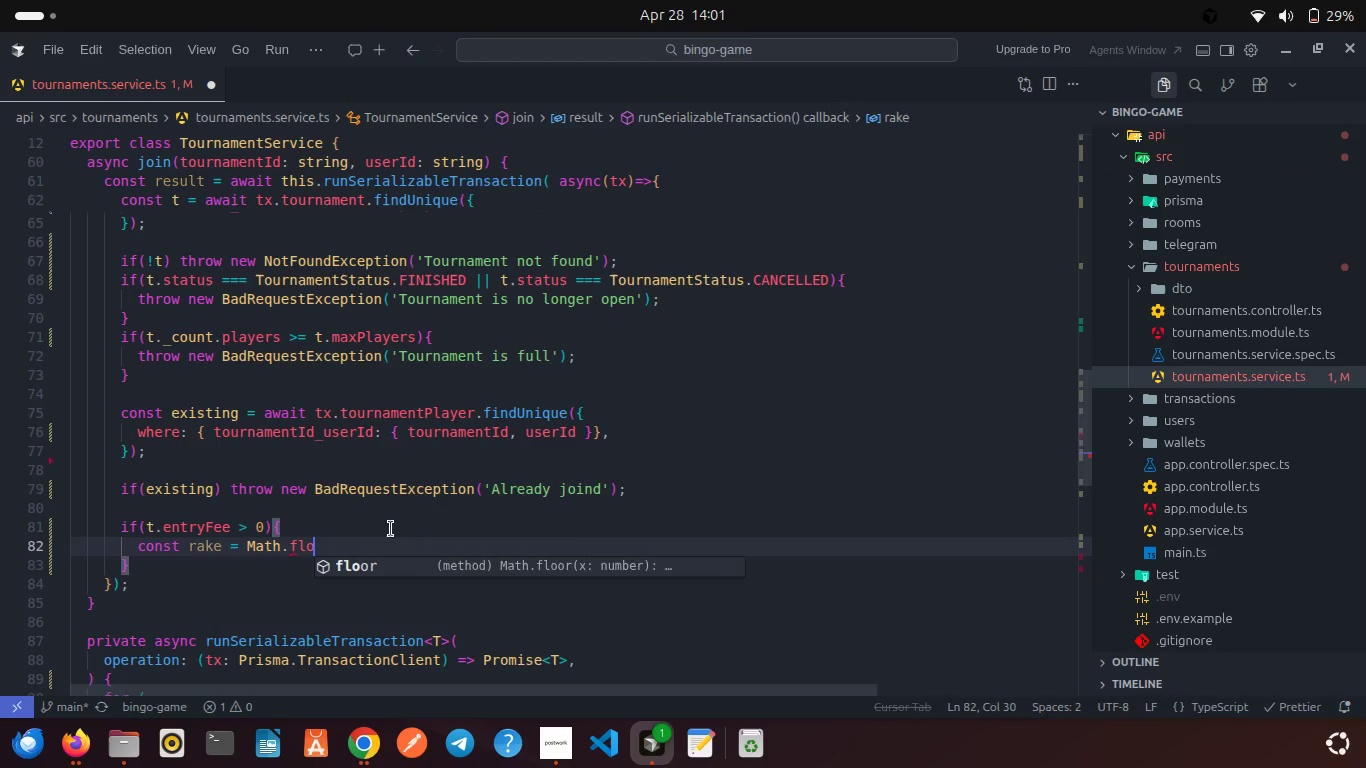 
key(Enter)
 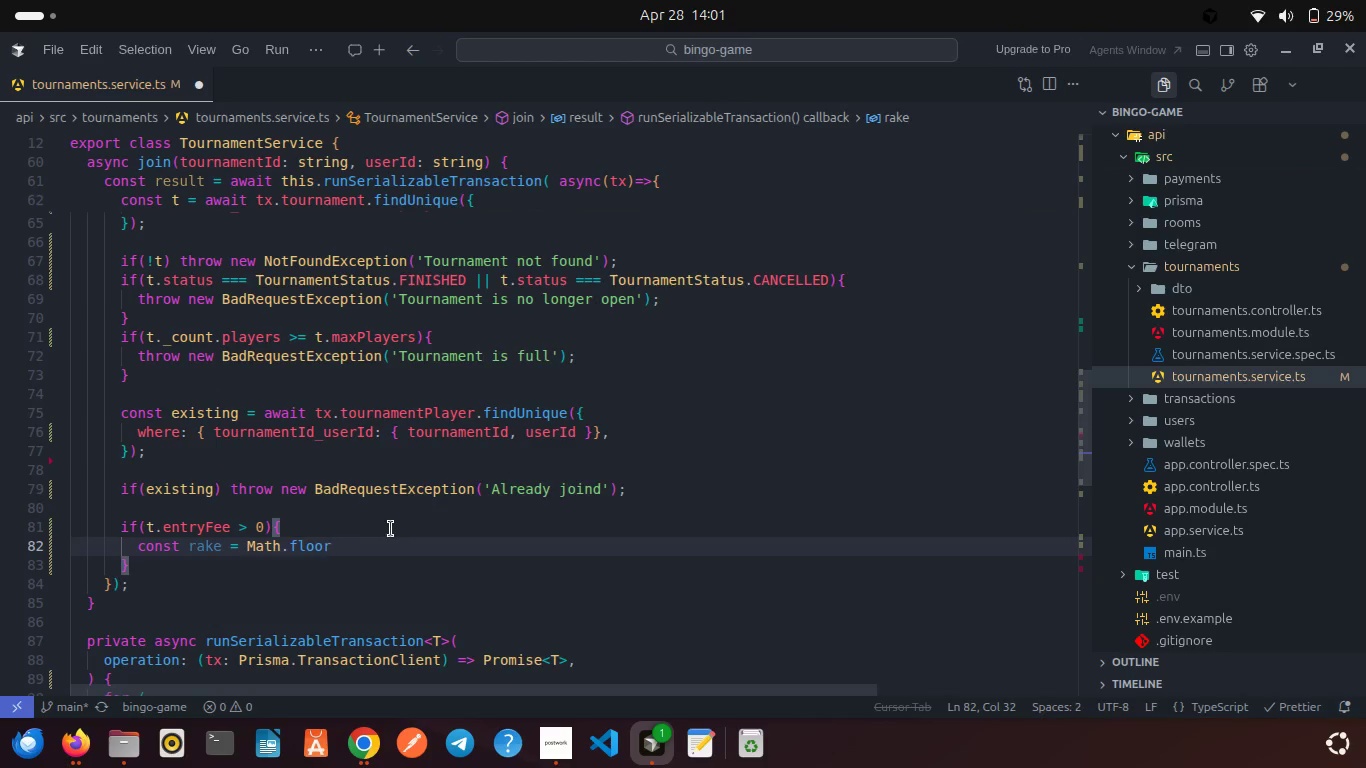 
type(((t.en)
 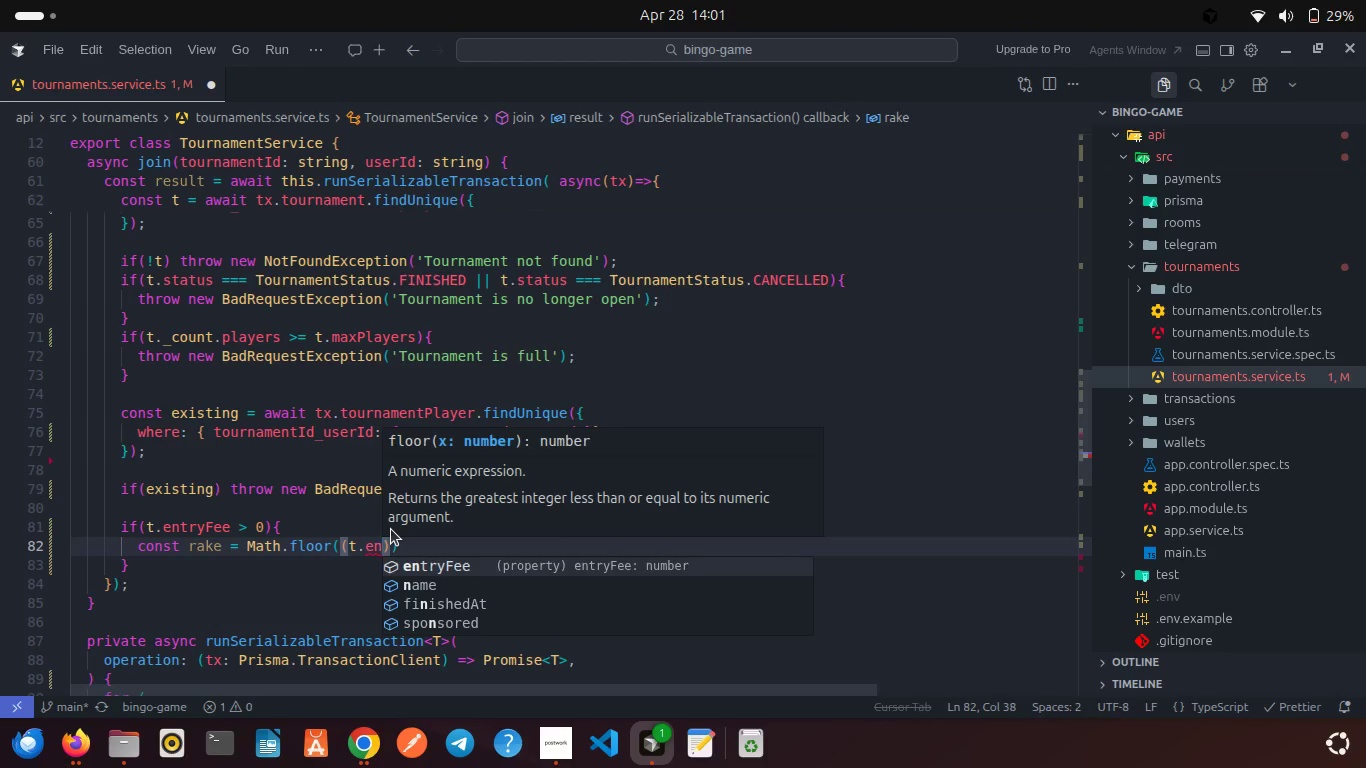 
key(Enter)
 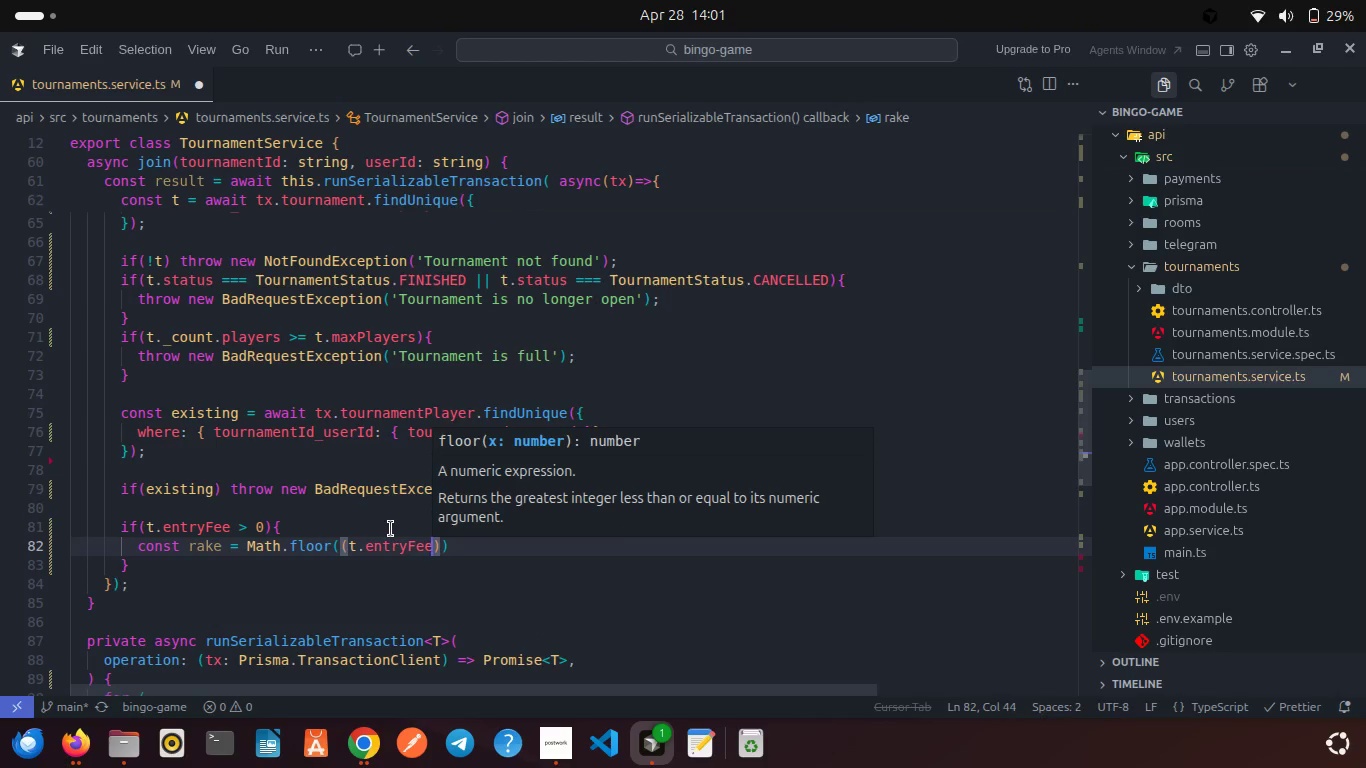 
key(Space)
 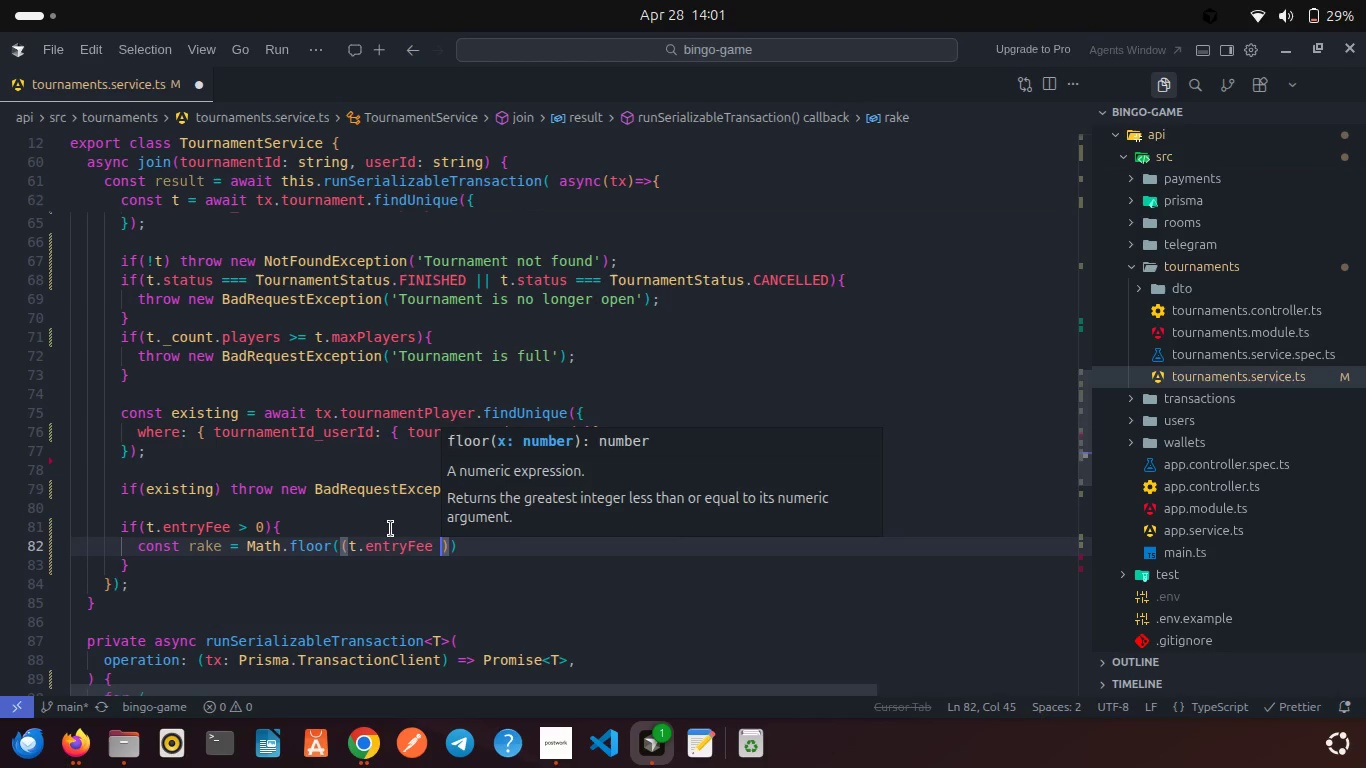 
key(Shift+9)
 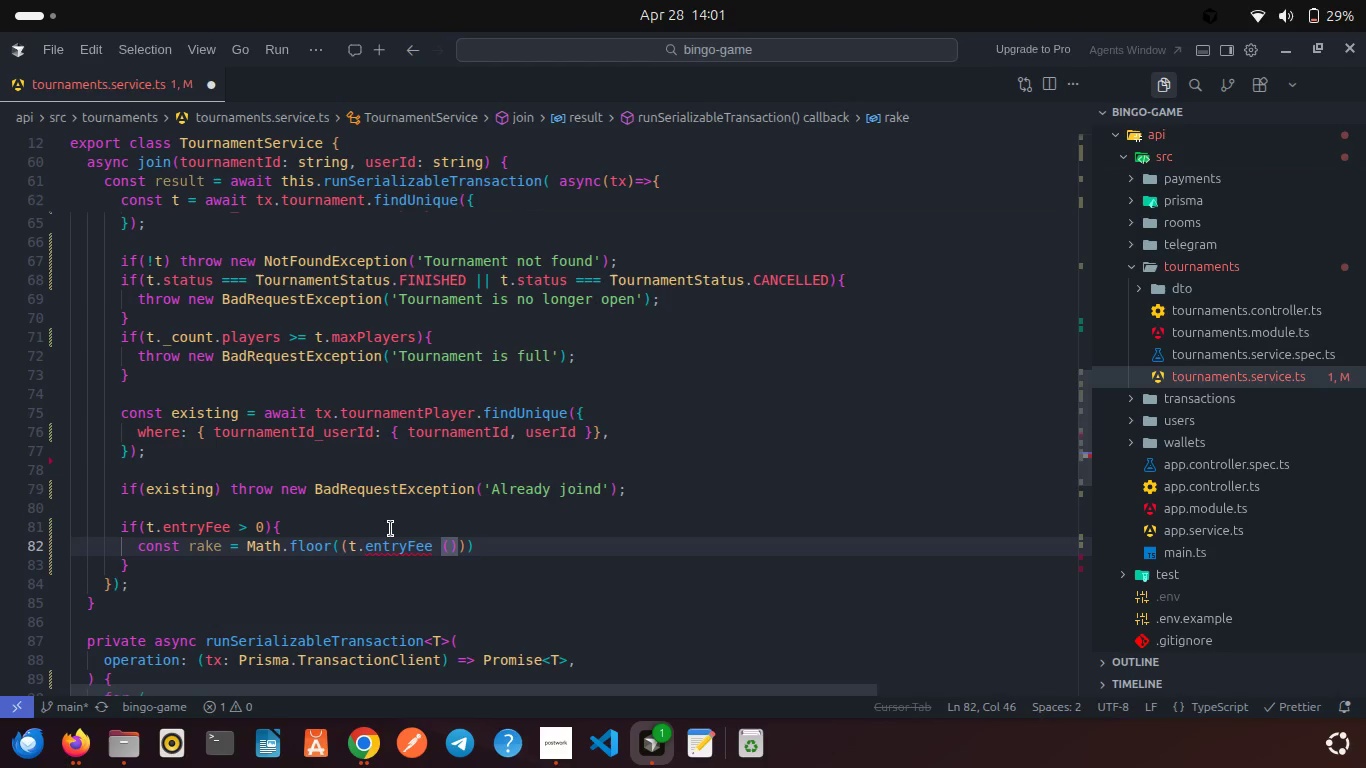 
key(Backspace)
 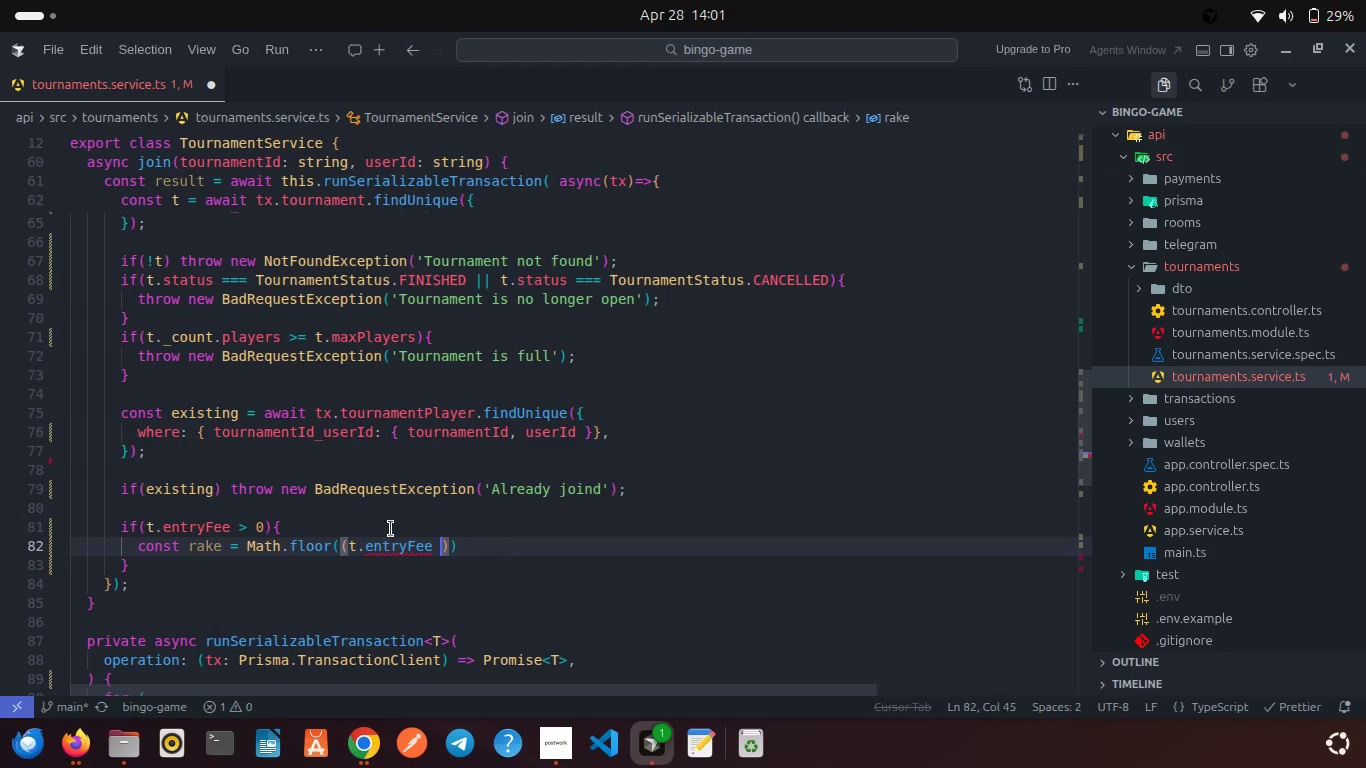 
key(Shift+8)
 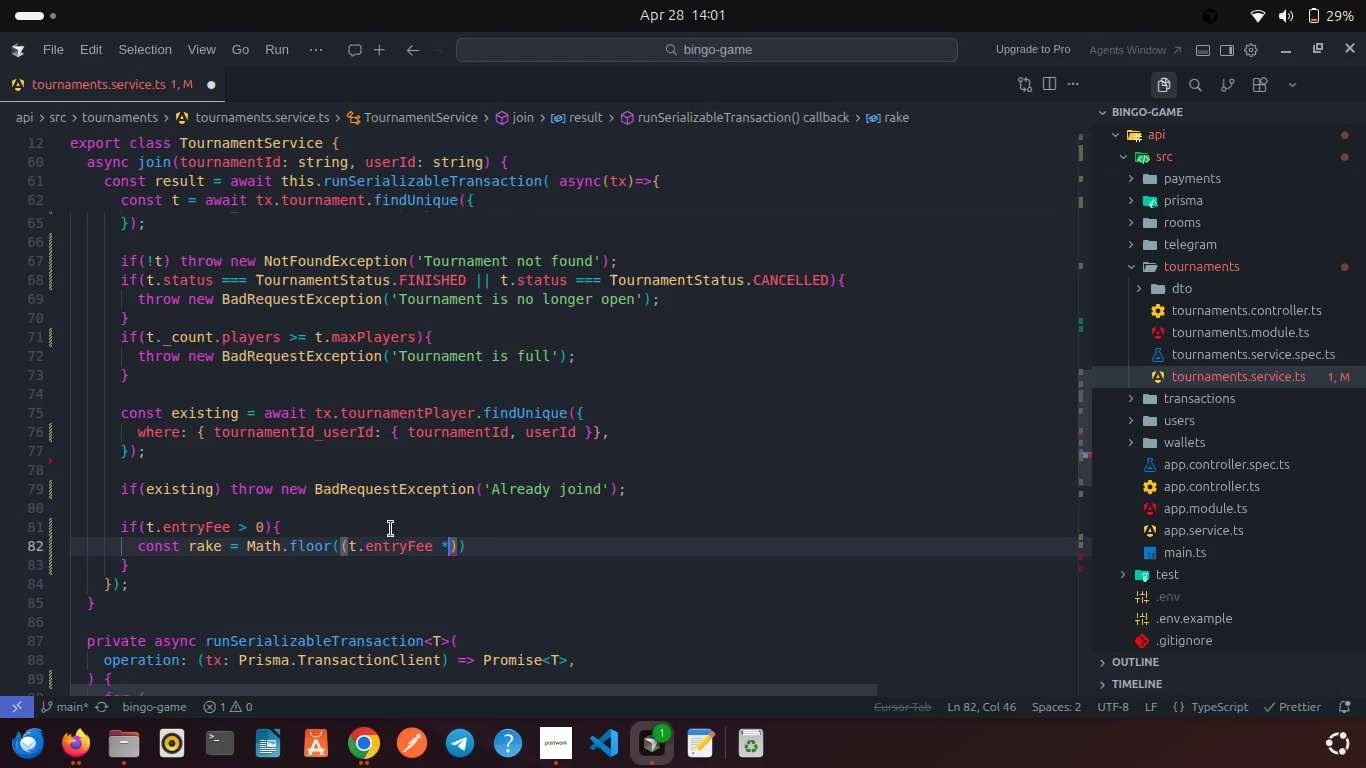 
key(Space)
 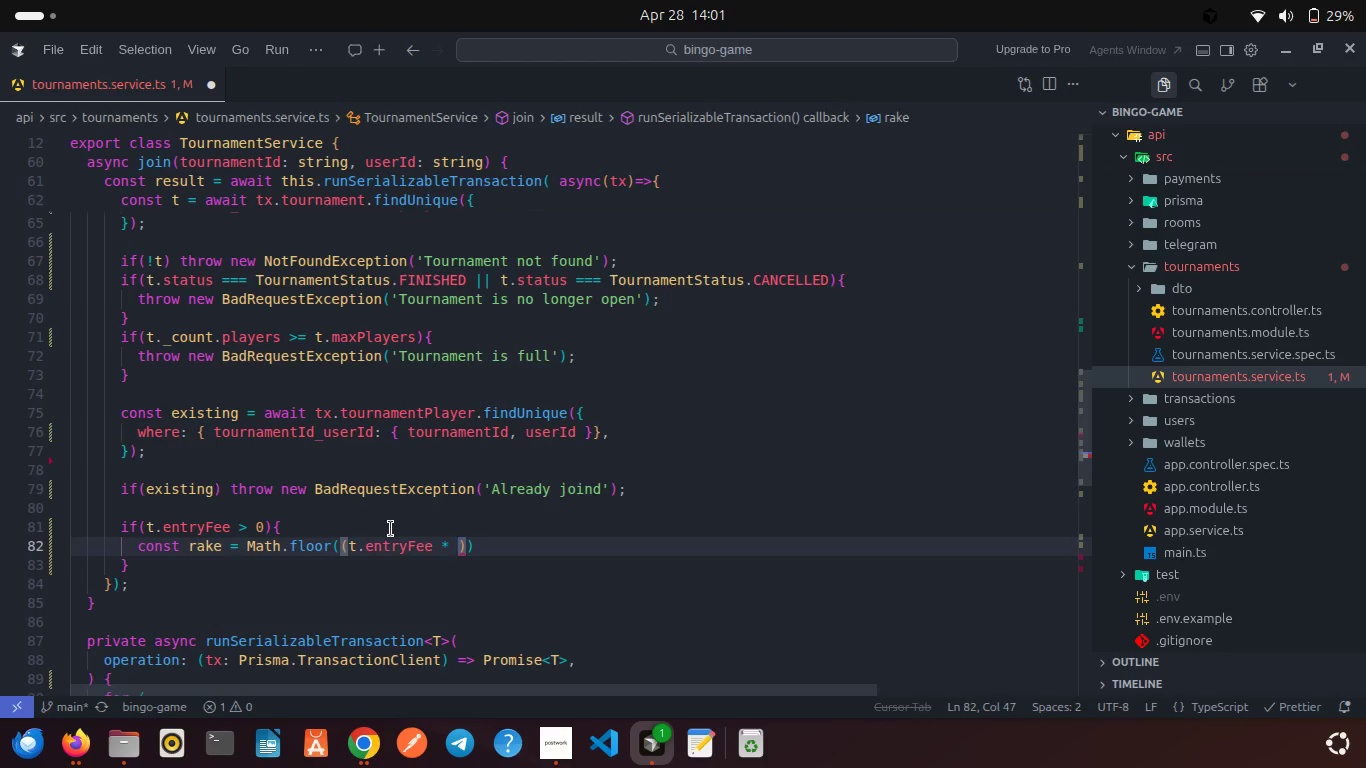 
wait(7.36)
 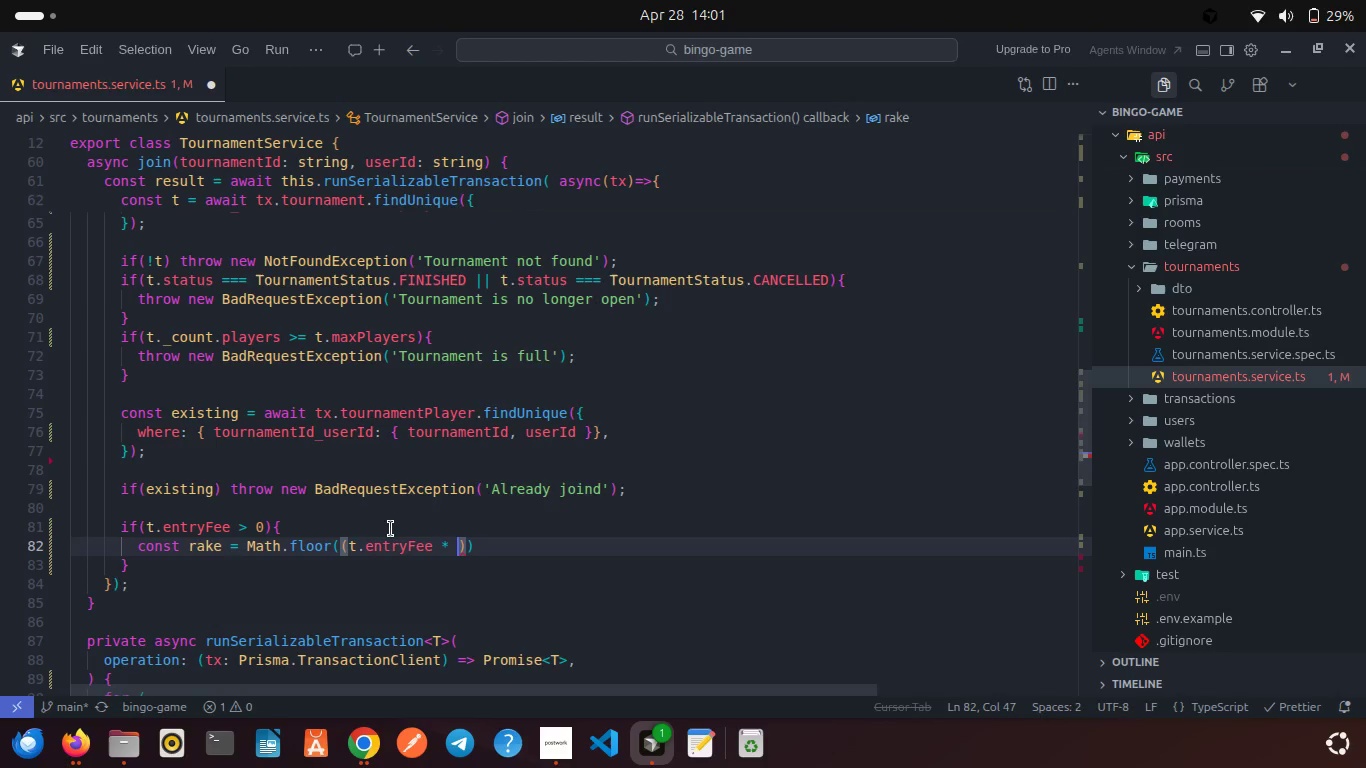 
type(TOURNAM)
 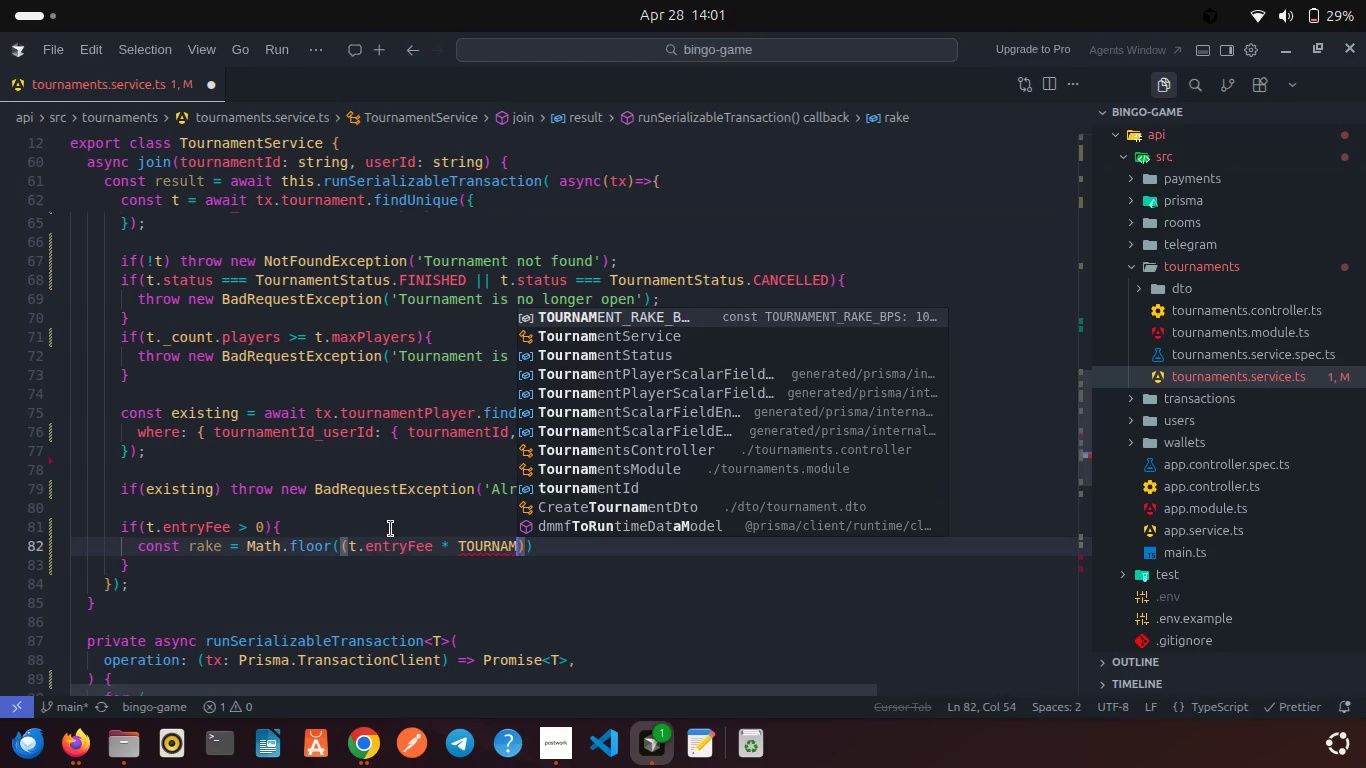 
key(Enter)
 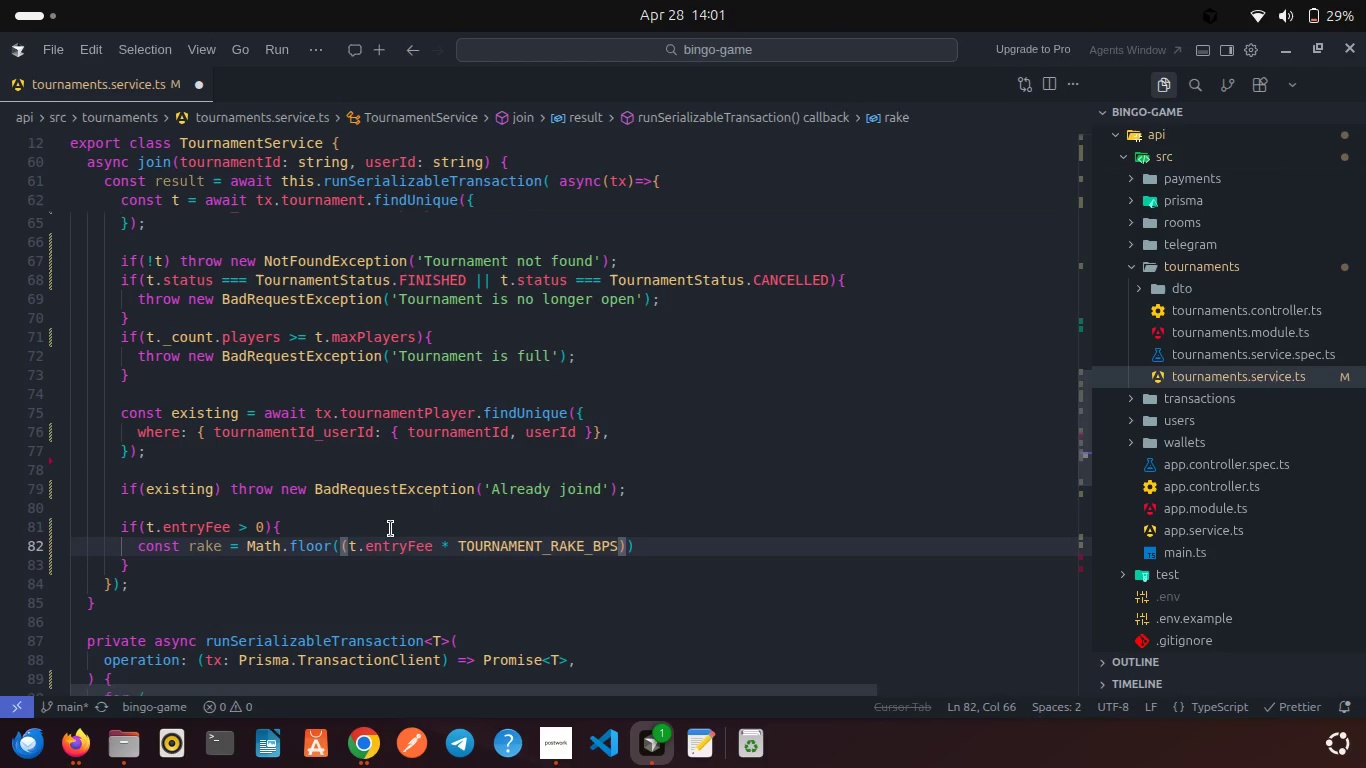 
key(ArrowRight)
 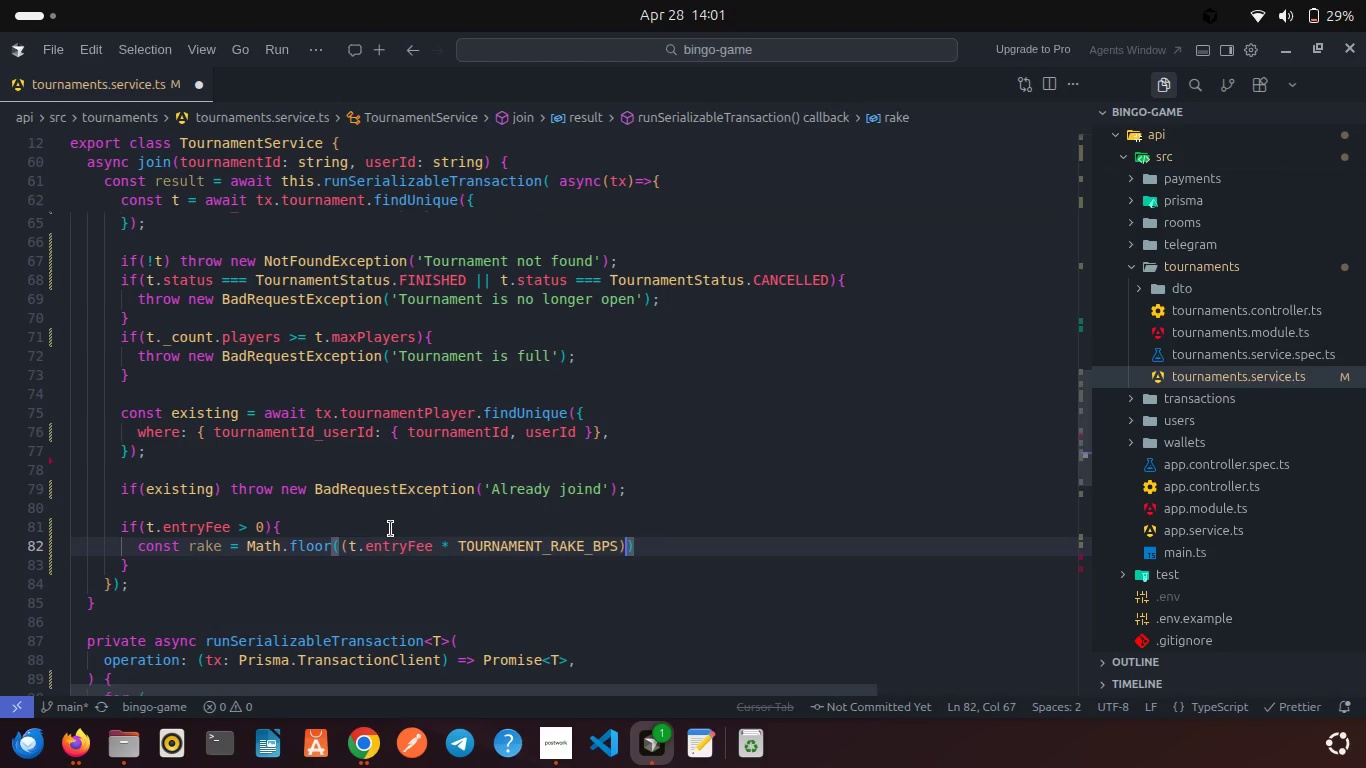 
type(/)
key(Backspace)
type( /1)
key(Backspace)
type( 100)
key(Backspace)
type(_000)
 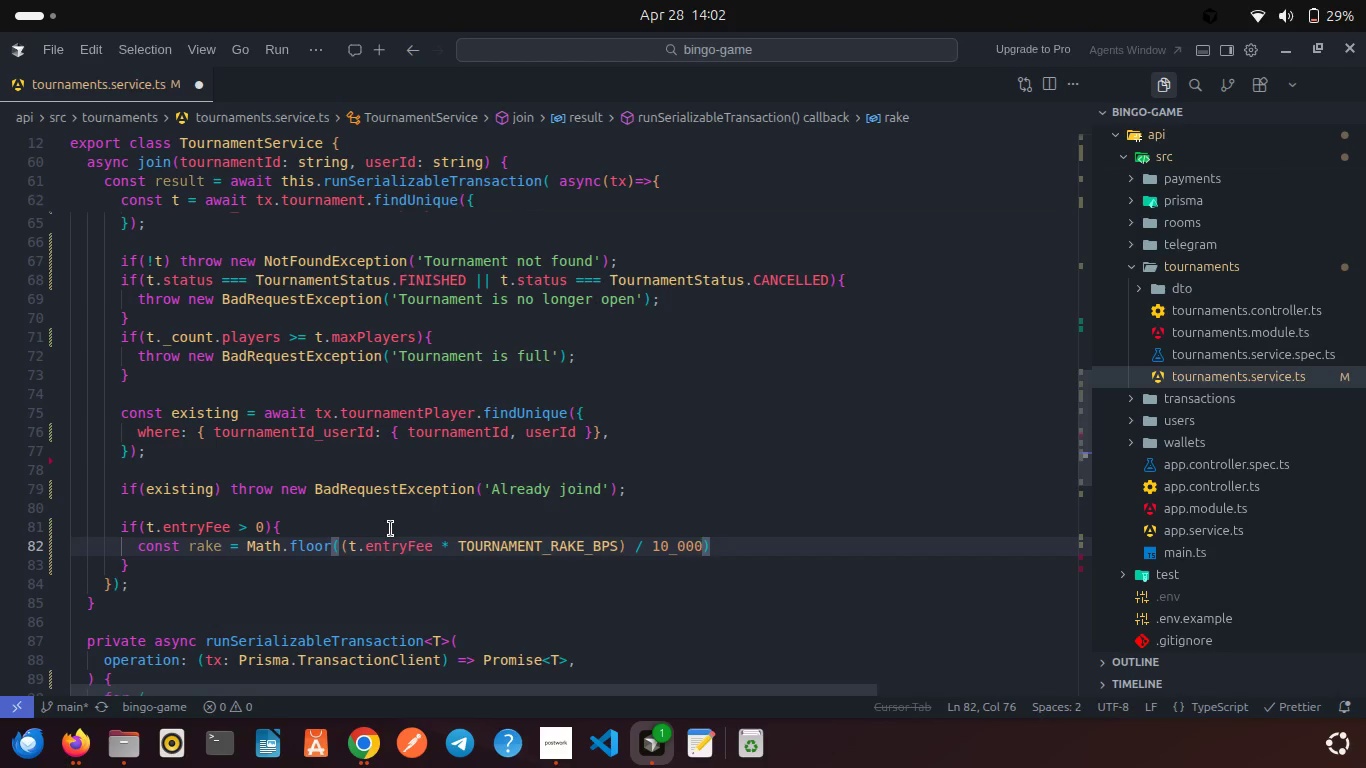 
key(ArrowRight)
 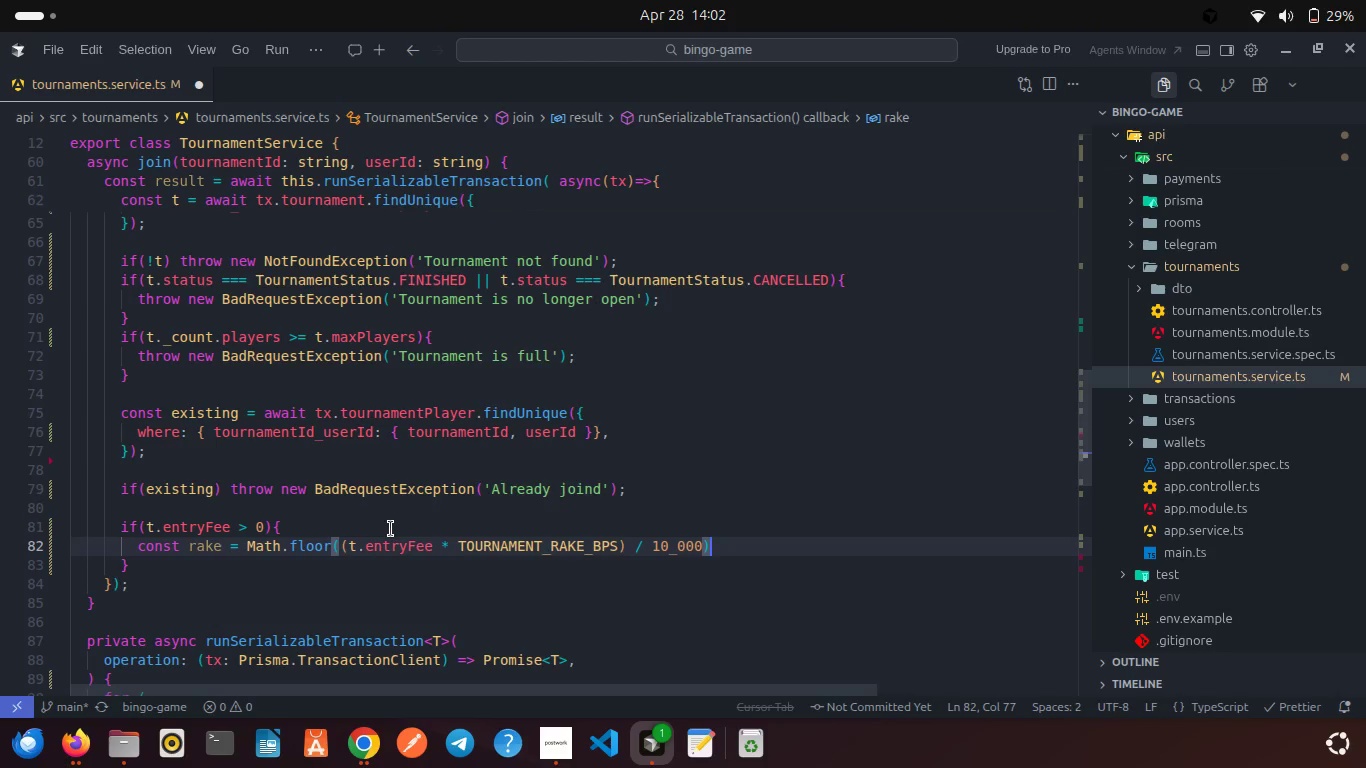 
key(Semicolon)
 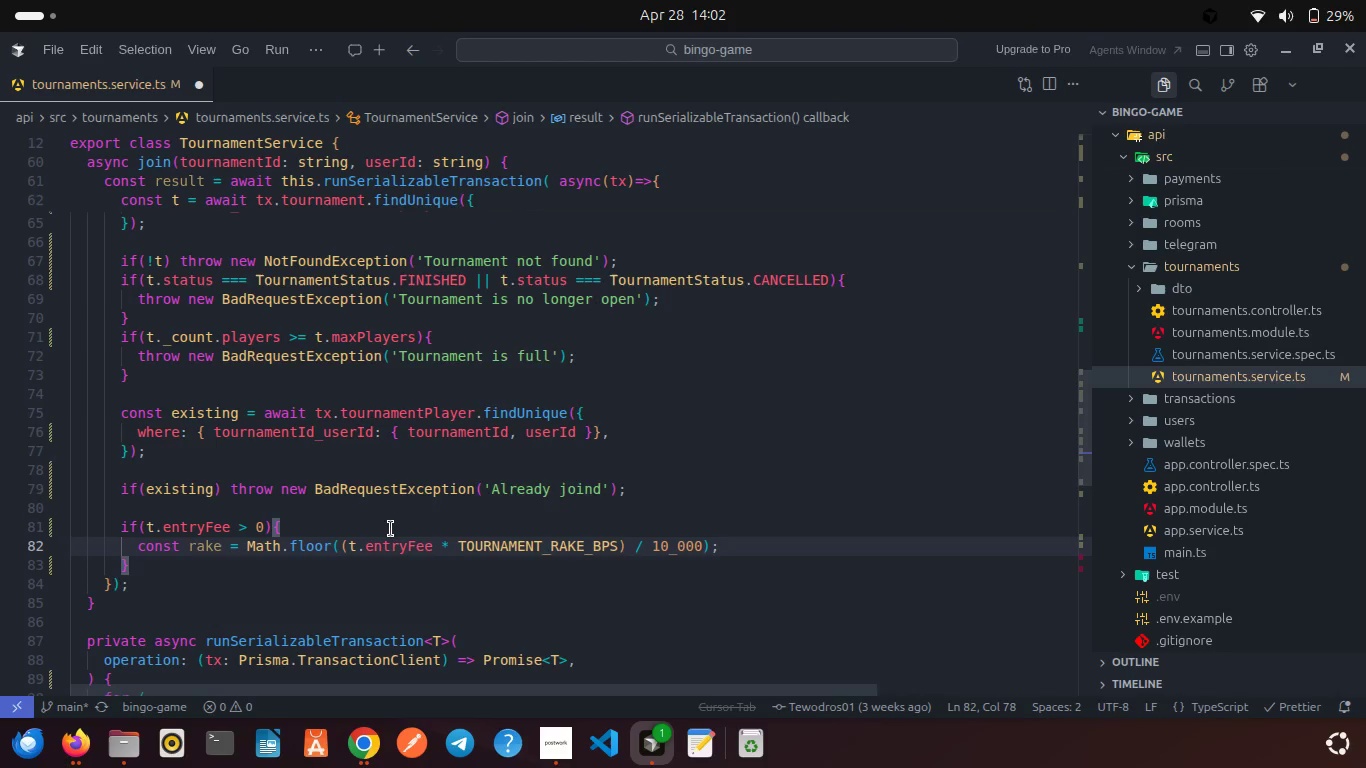 
key(Enter)
 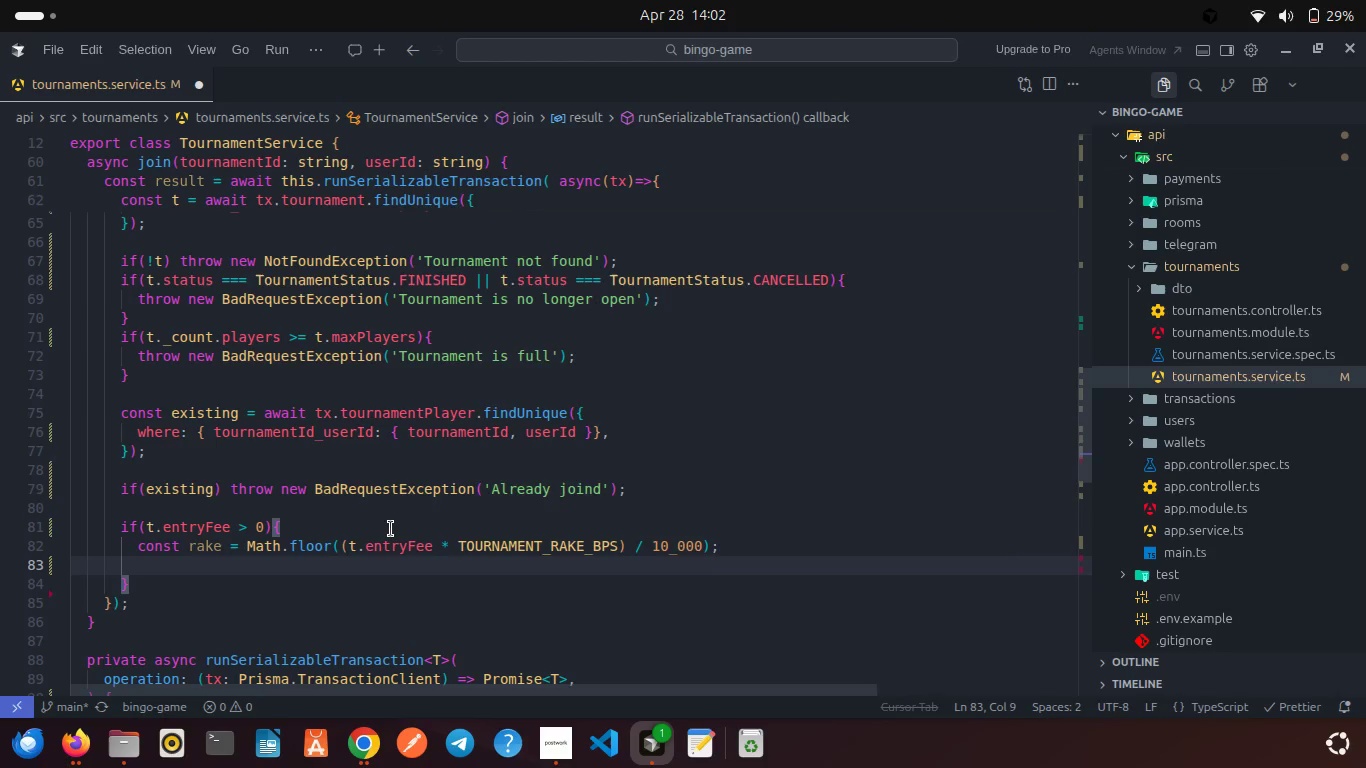 
type(const prizeContribution t.)
key(Backspace)
key(Backspace)
type(= t.ent)
 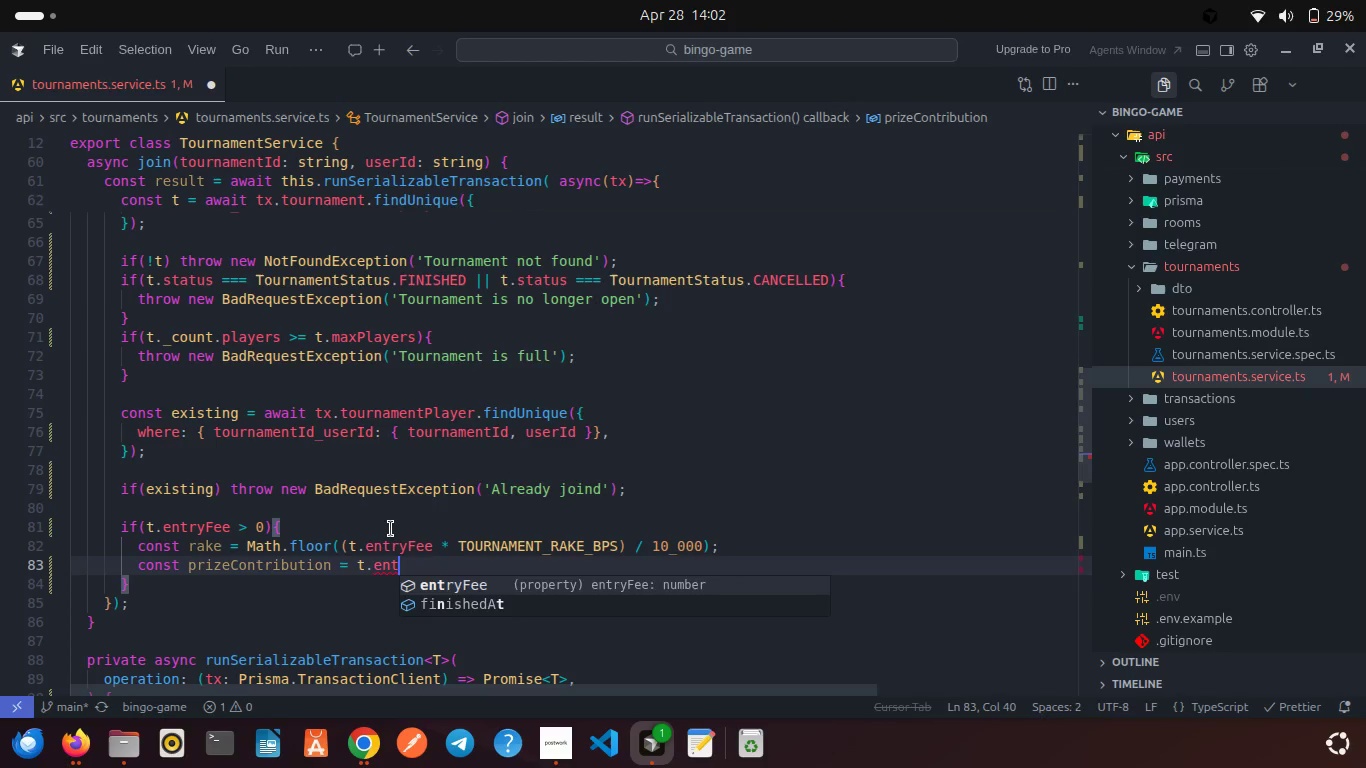 
key(Enter)
 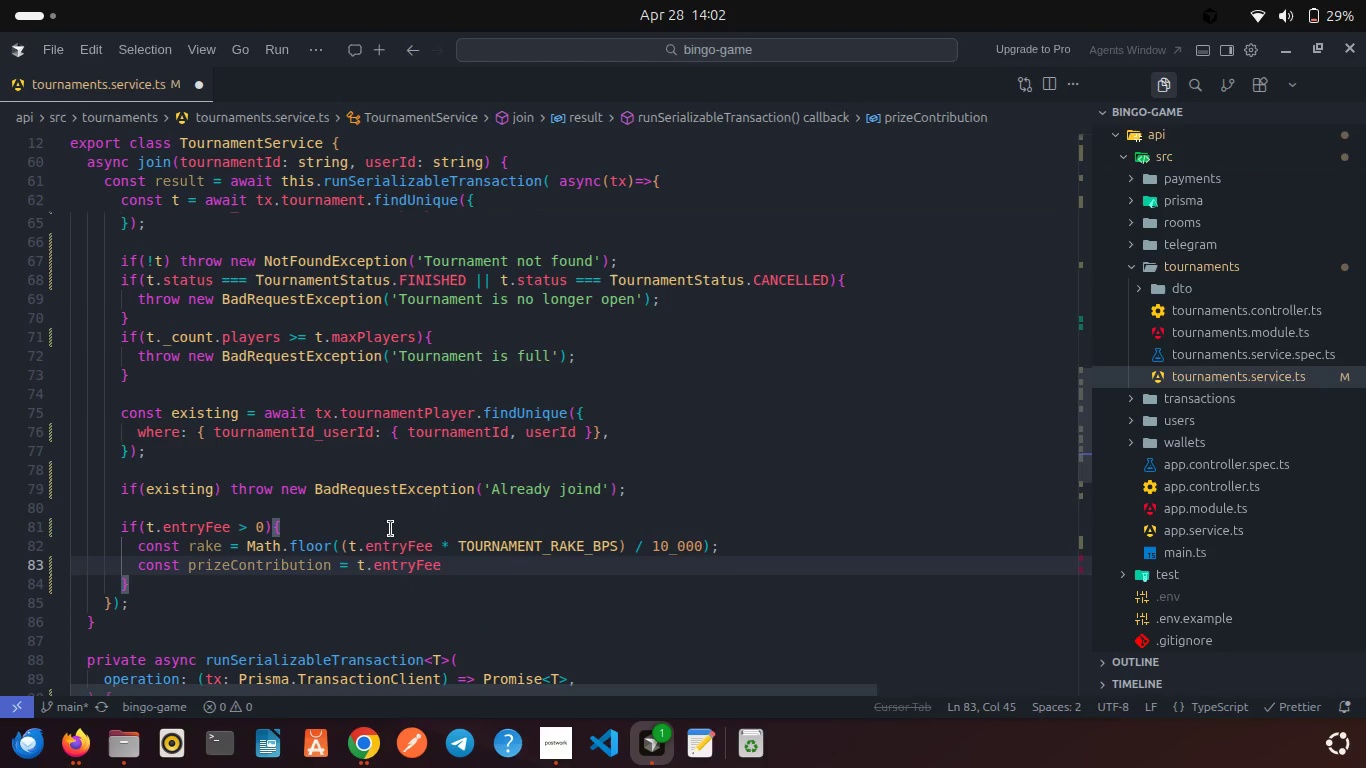 
type( - rake)
 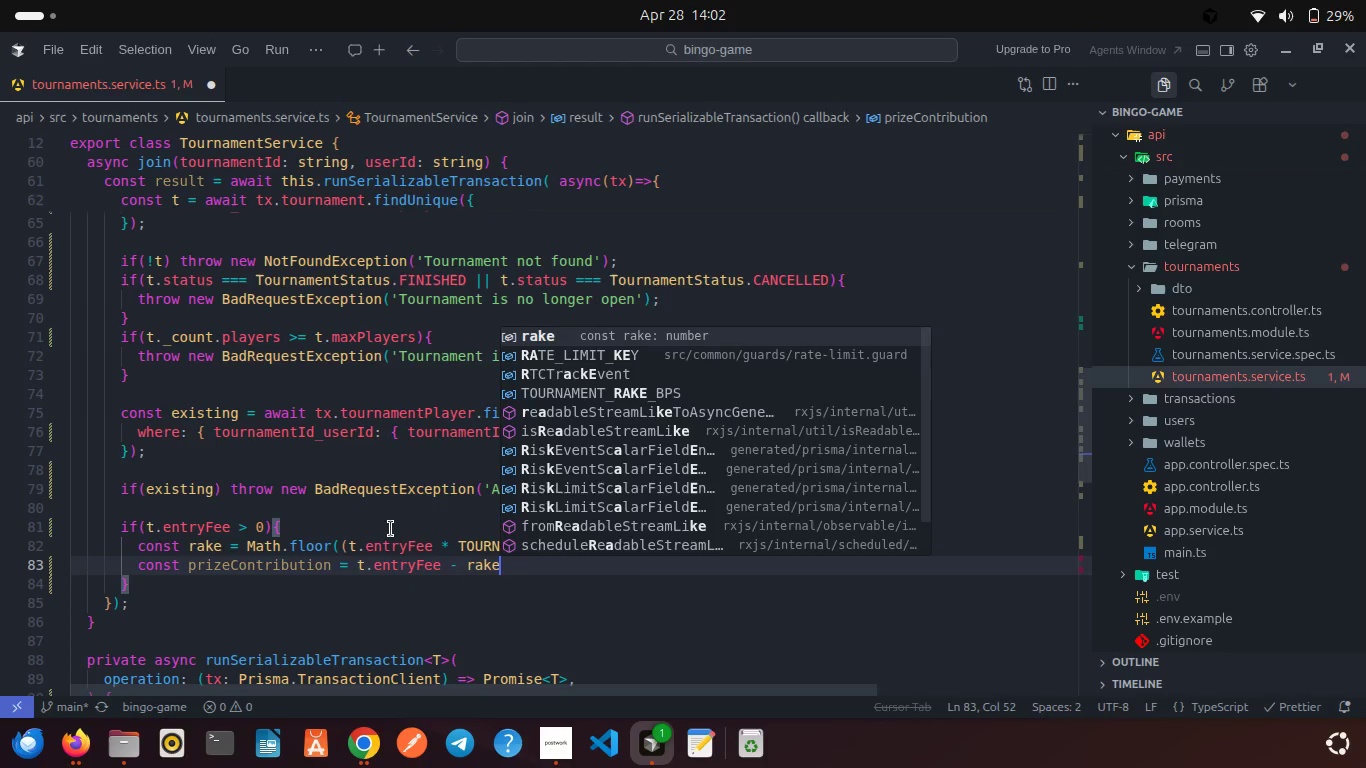 
key(Enter)
 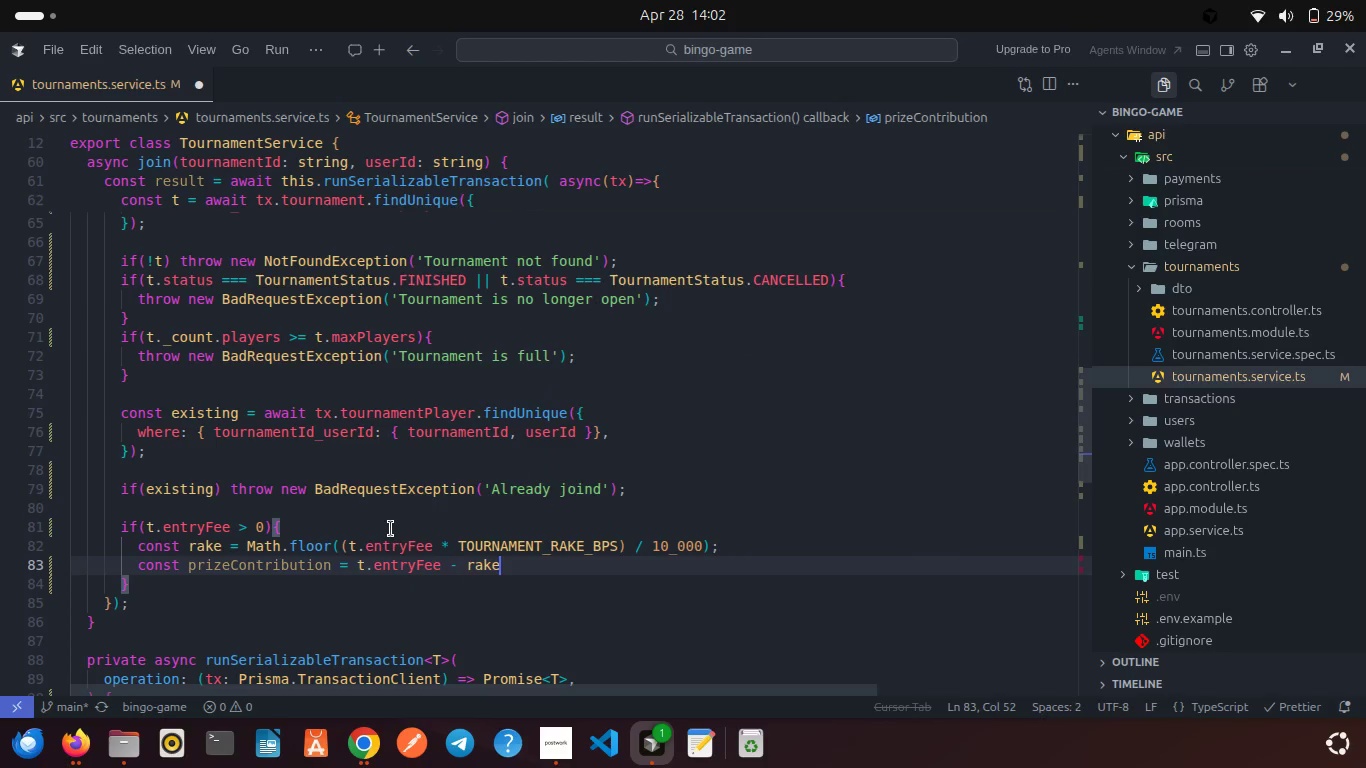 
key(Semicolon)
 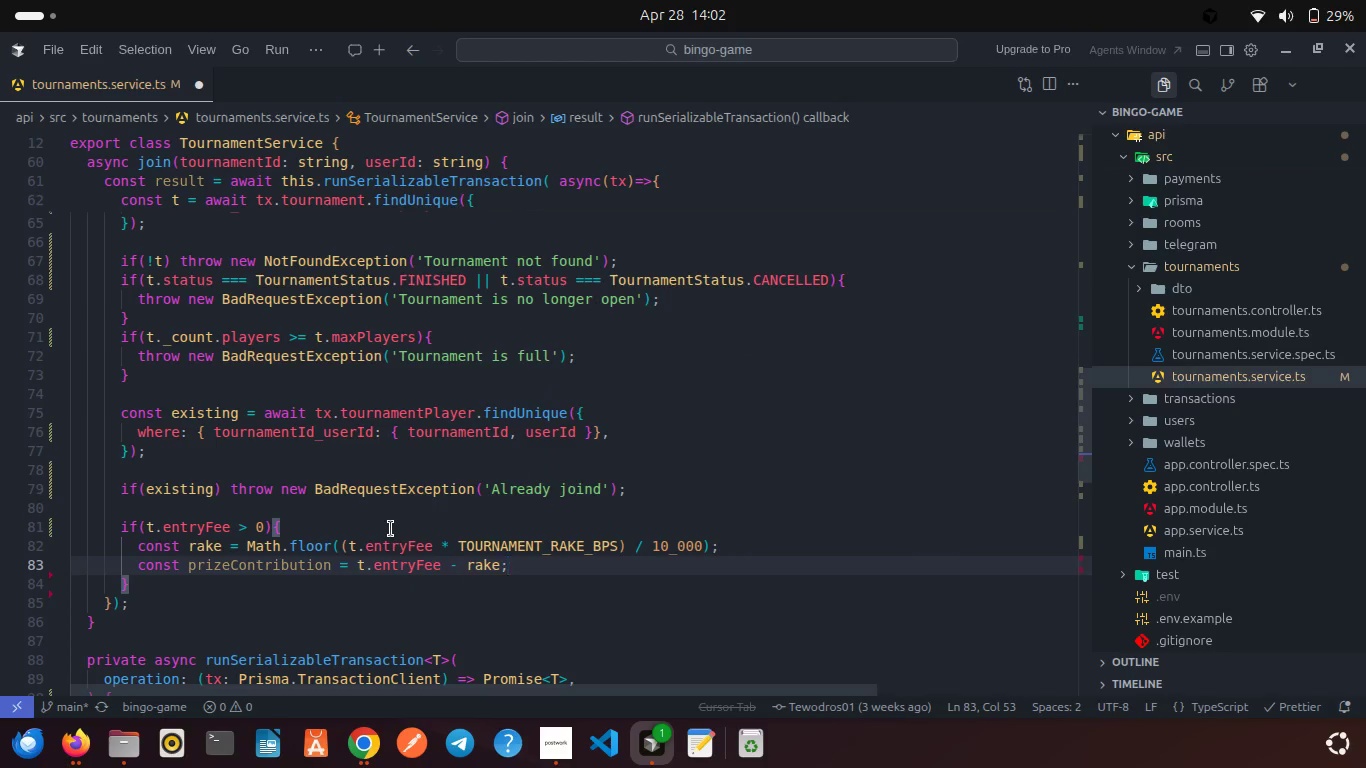 
key(Enter)
 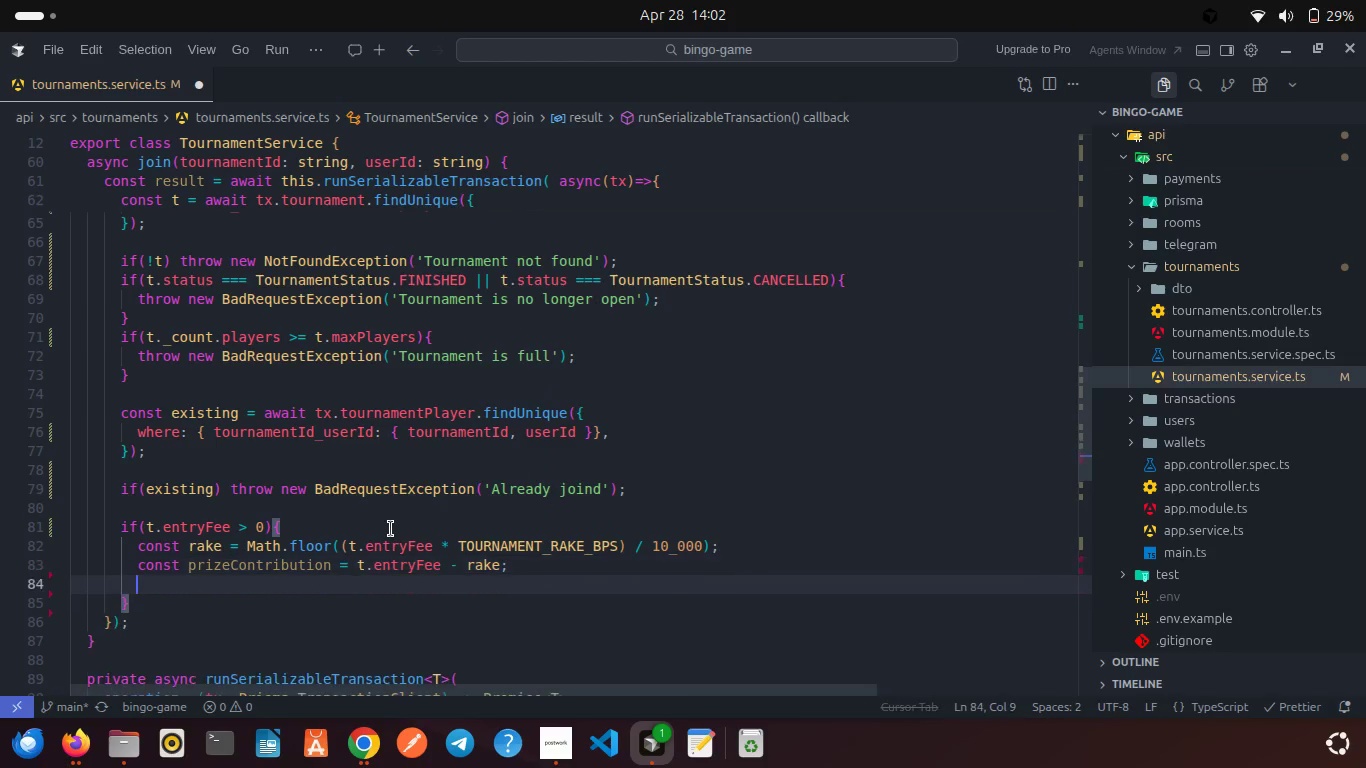 
key(Enter)
 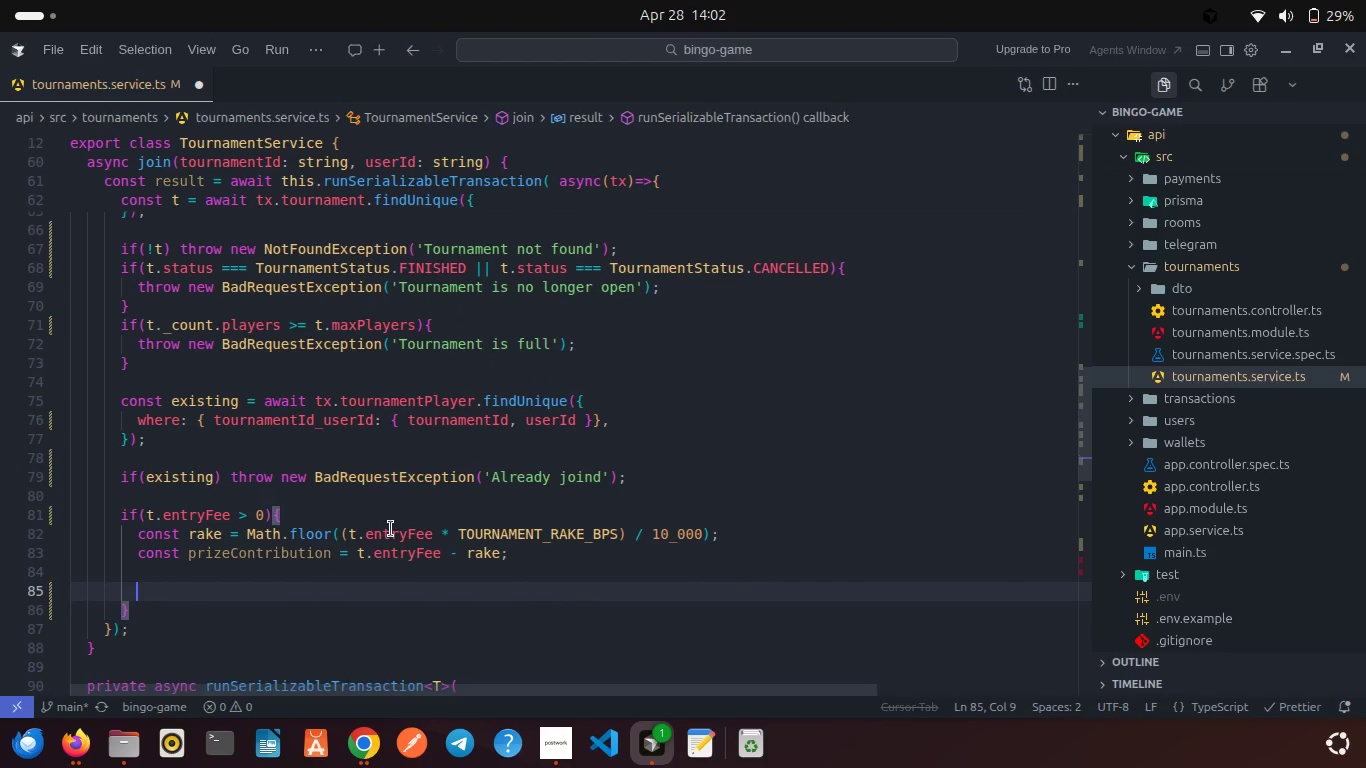 
type(awa)
 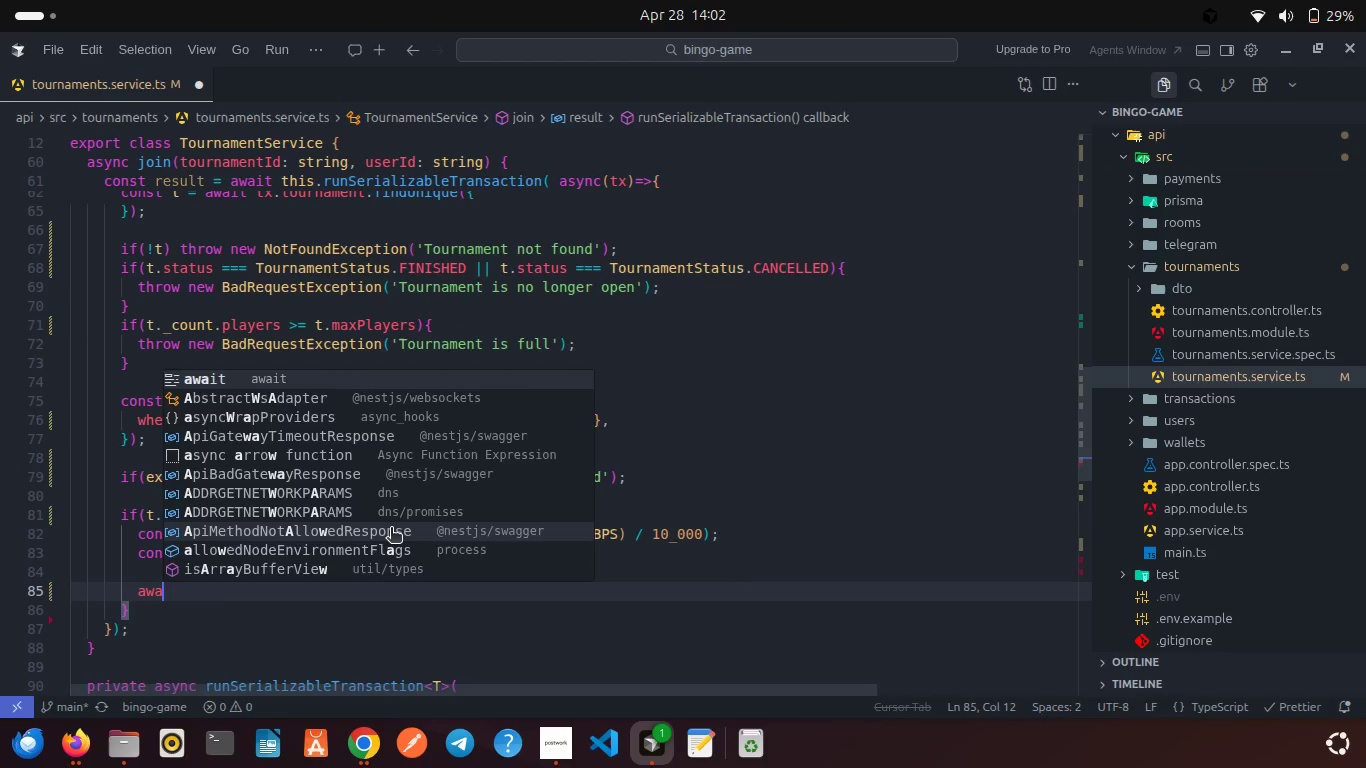 
key(Enter)
 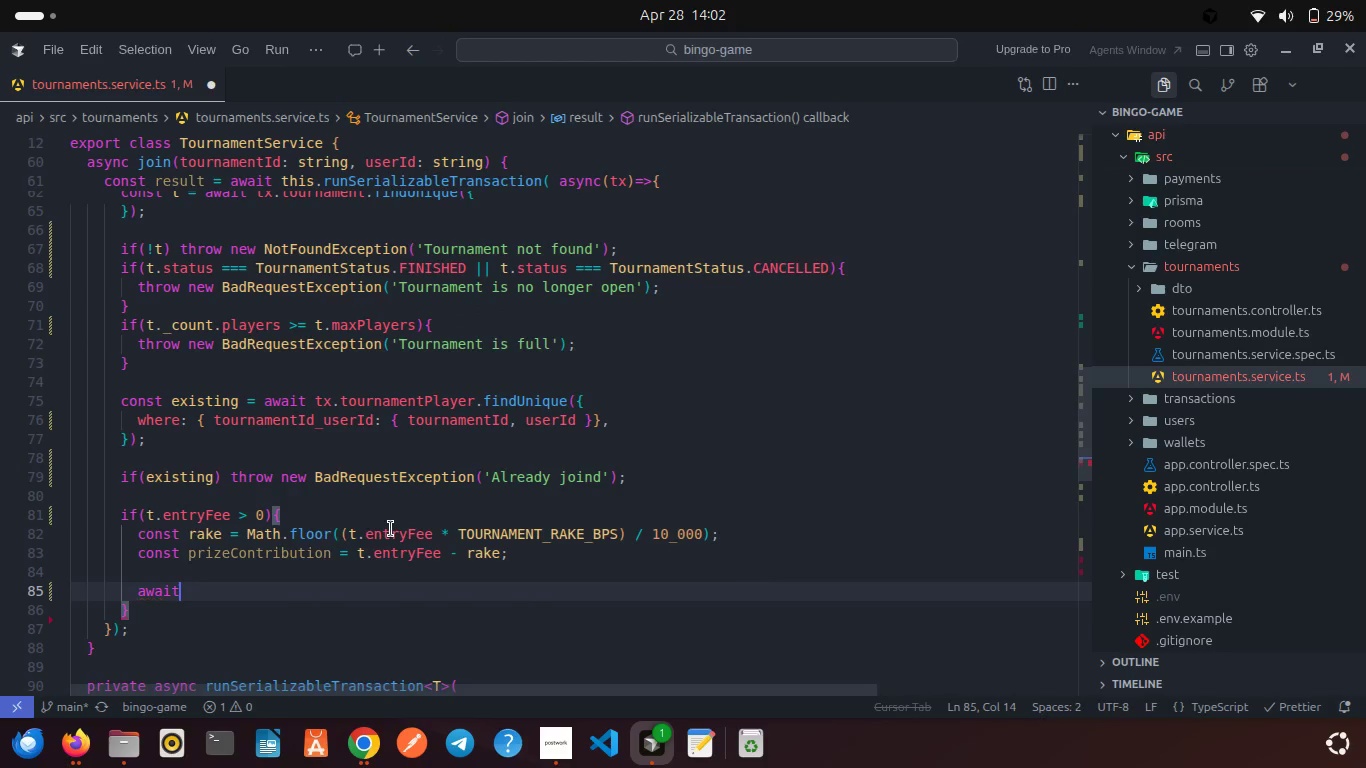 
type( this.le)
 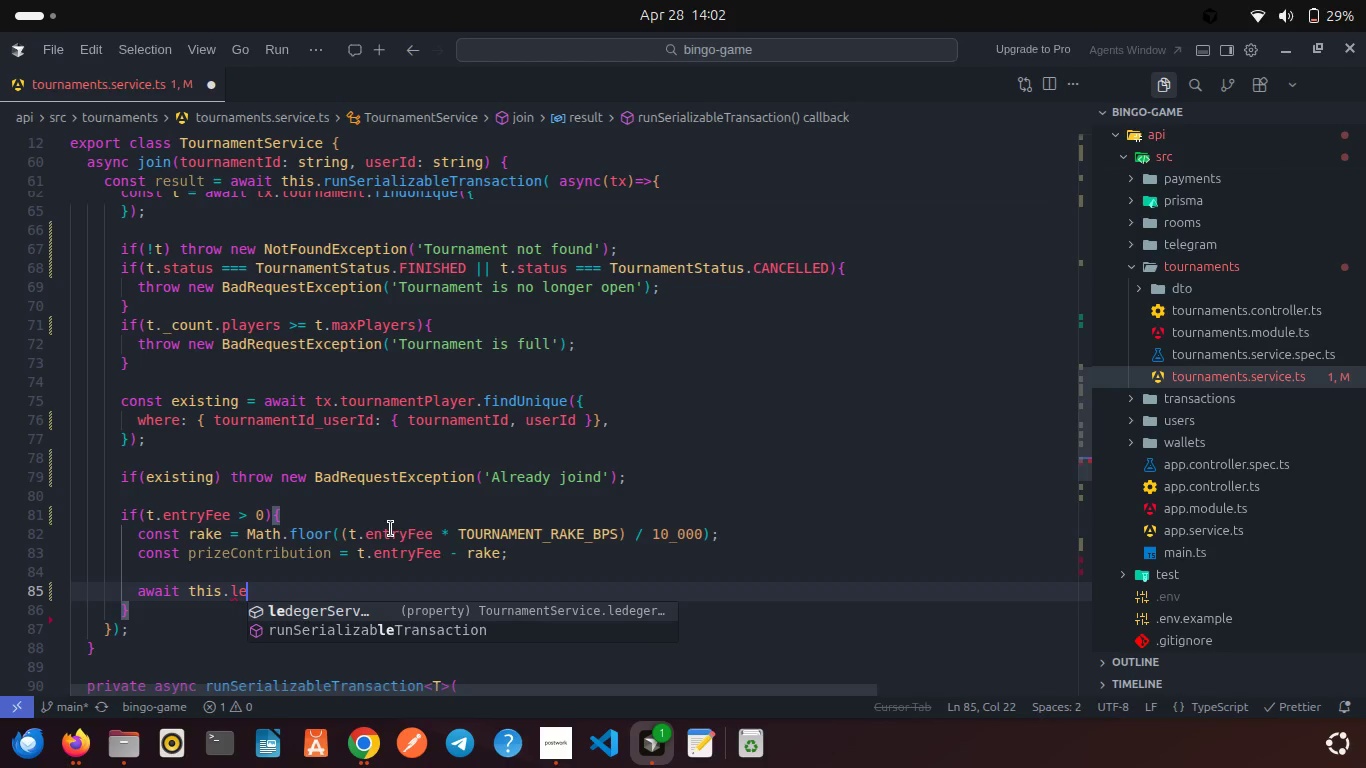 
key(Enter)
 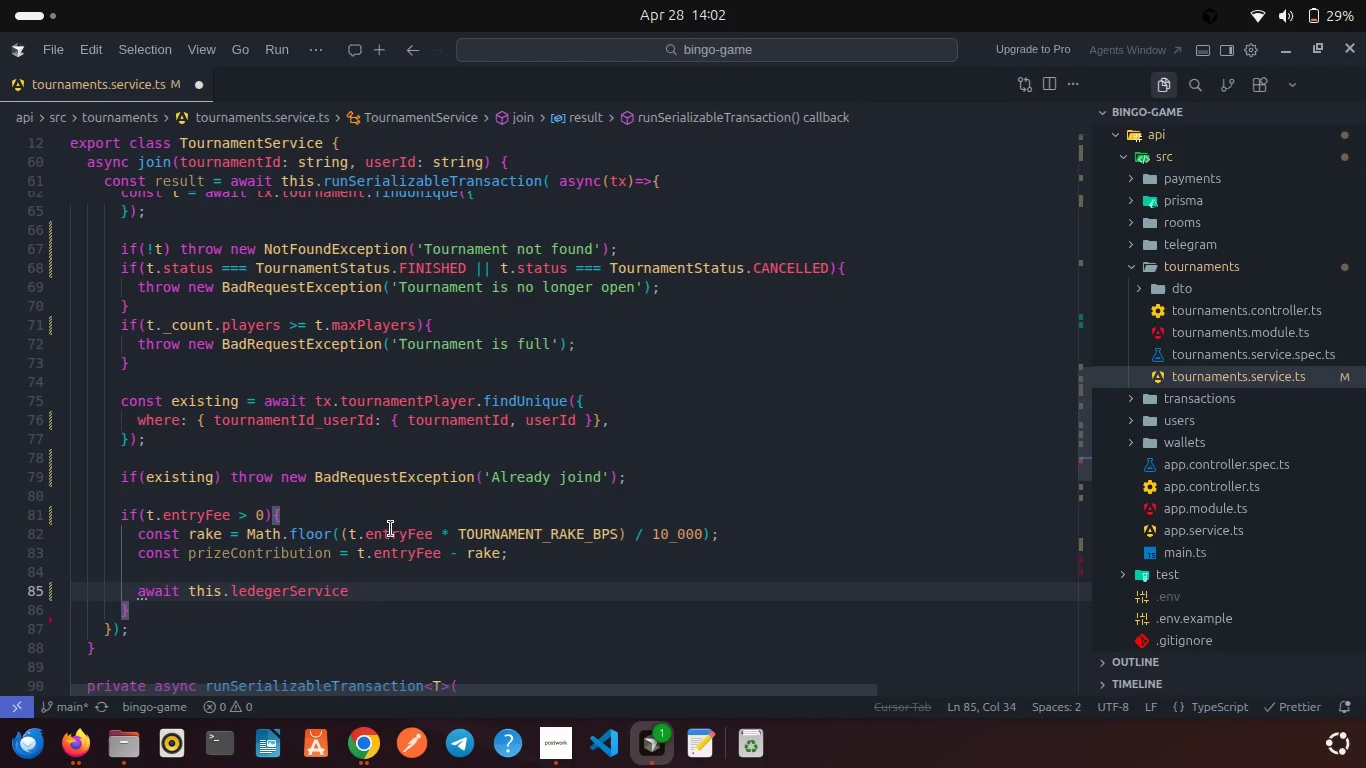 
key(Period)
 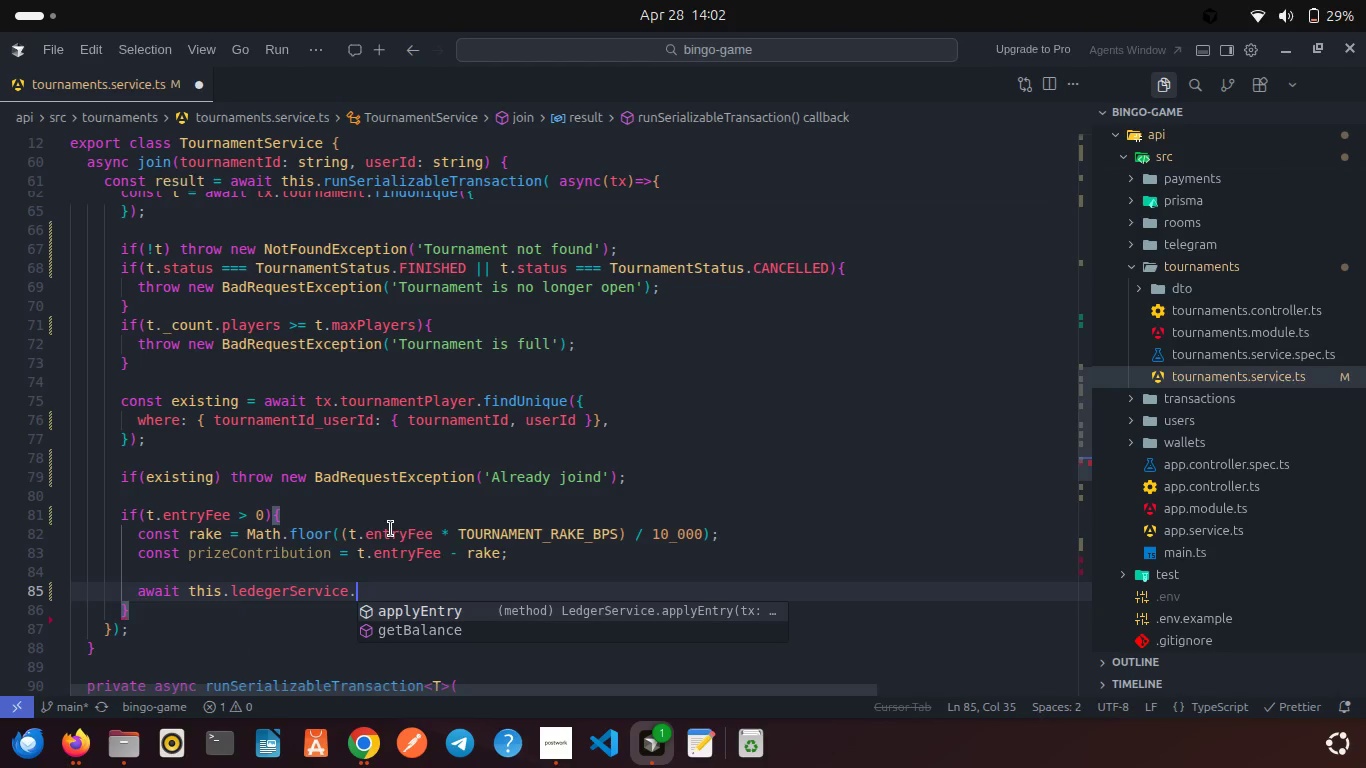 
key(A)
 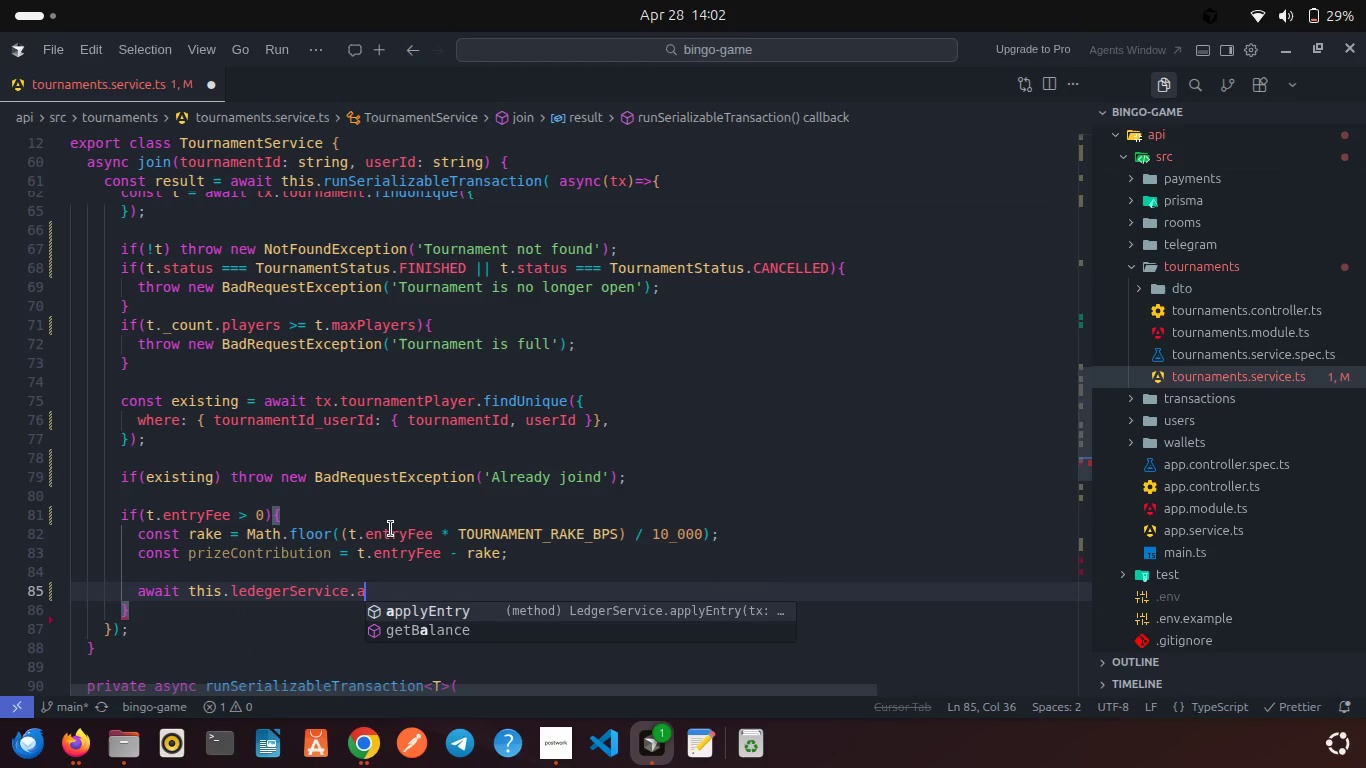 
key(Enter)
 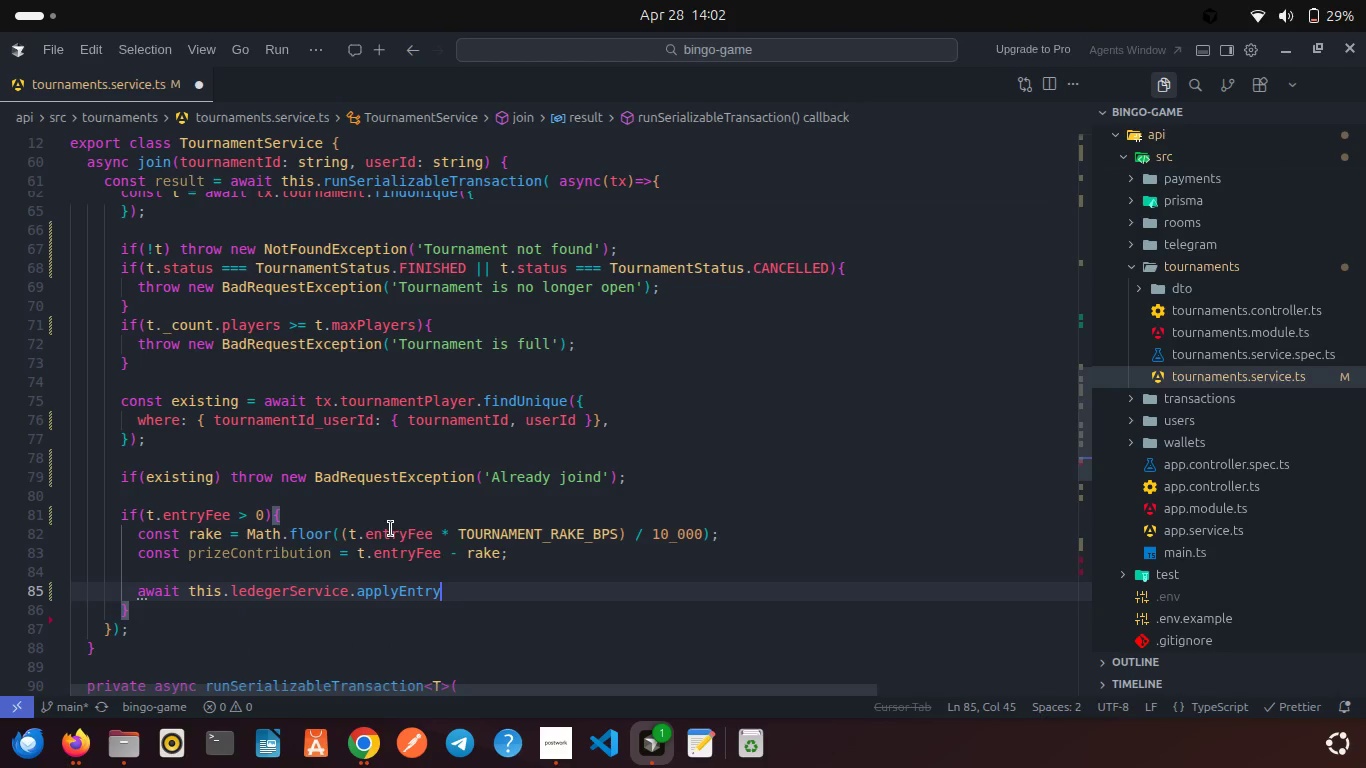 
type((tx,{)
 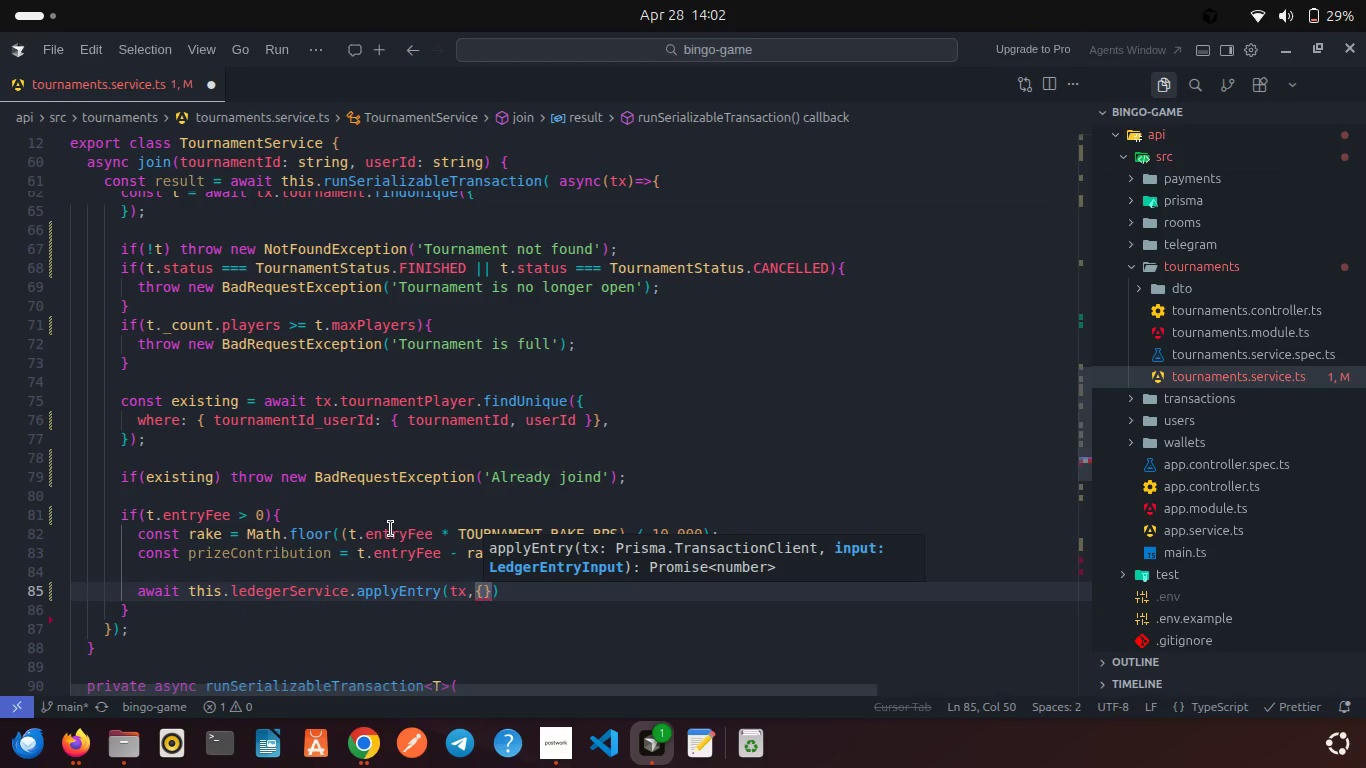 
key(Enter)
 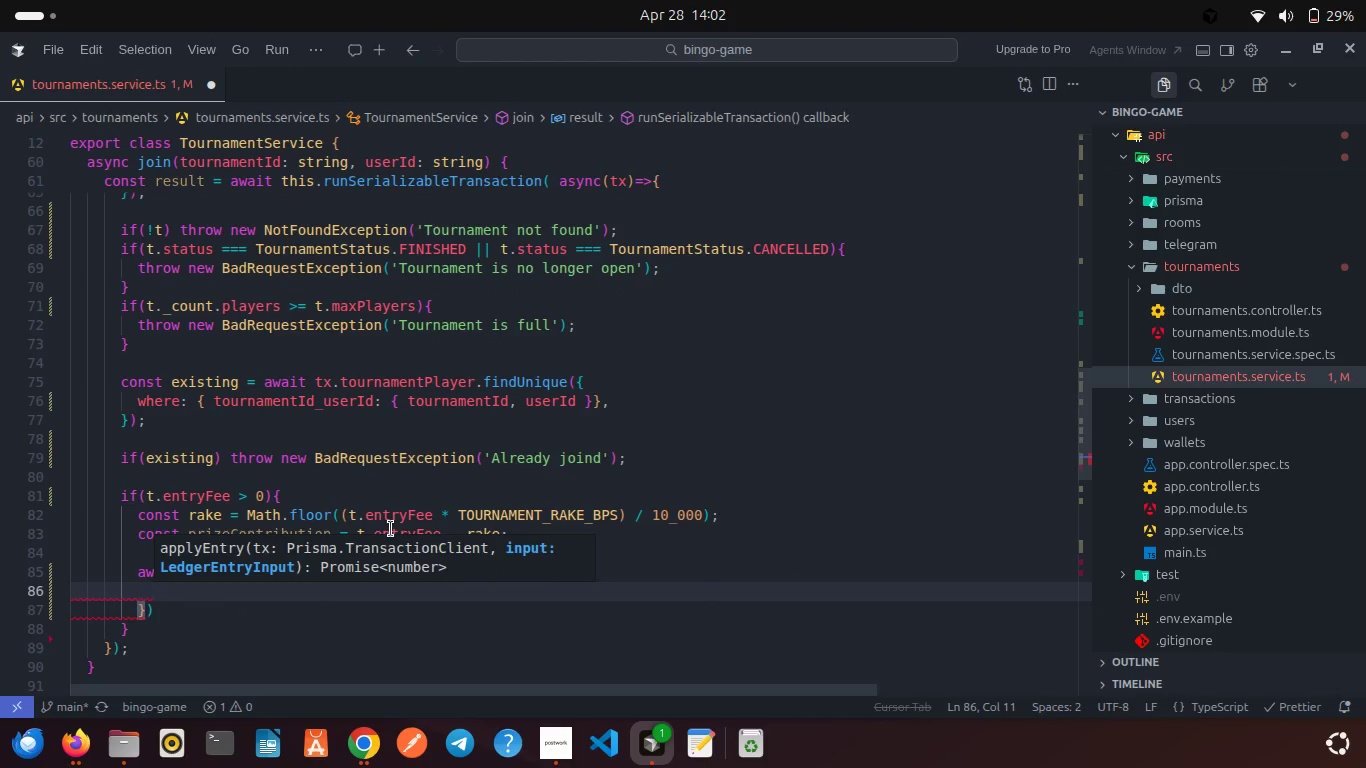 
type(usr)
 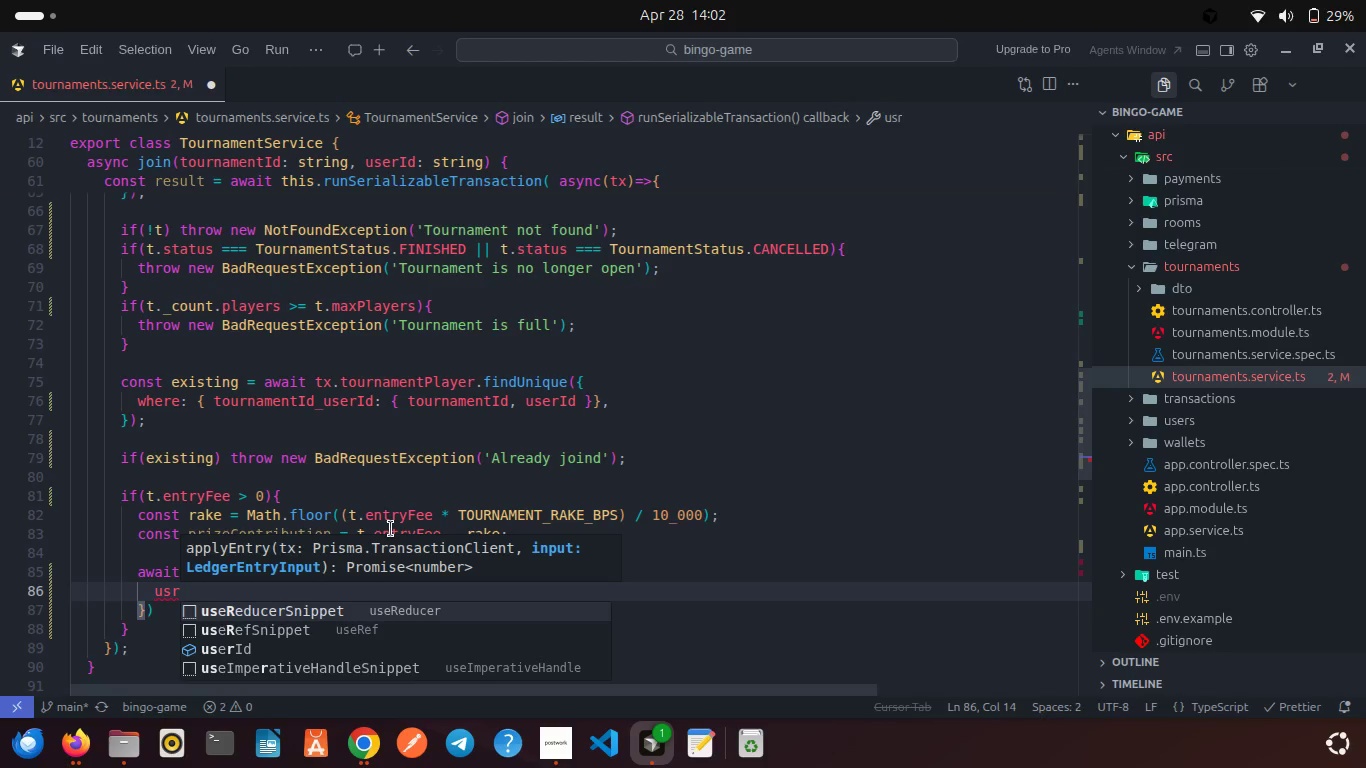 
key(ArrowDown)
 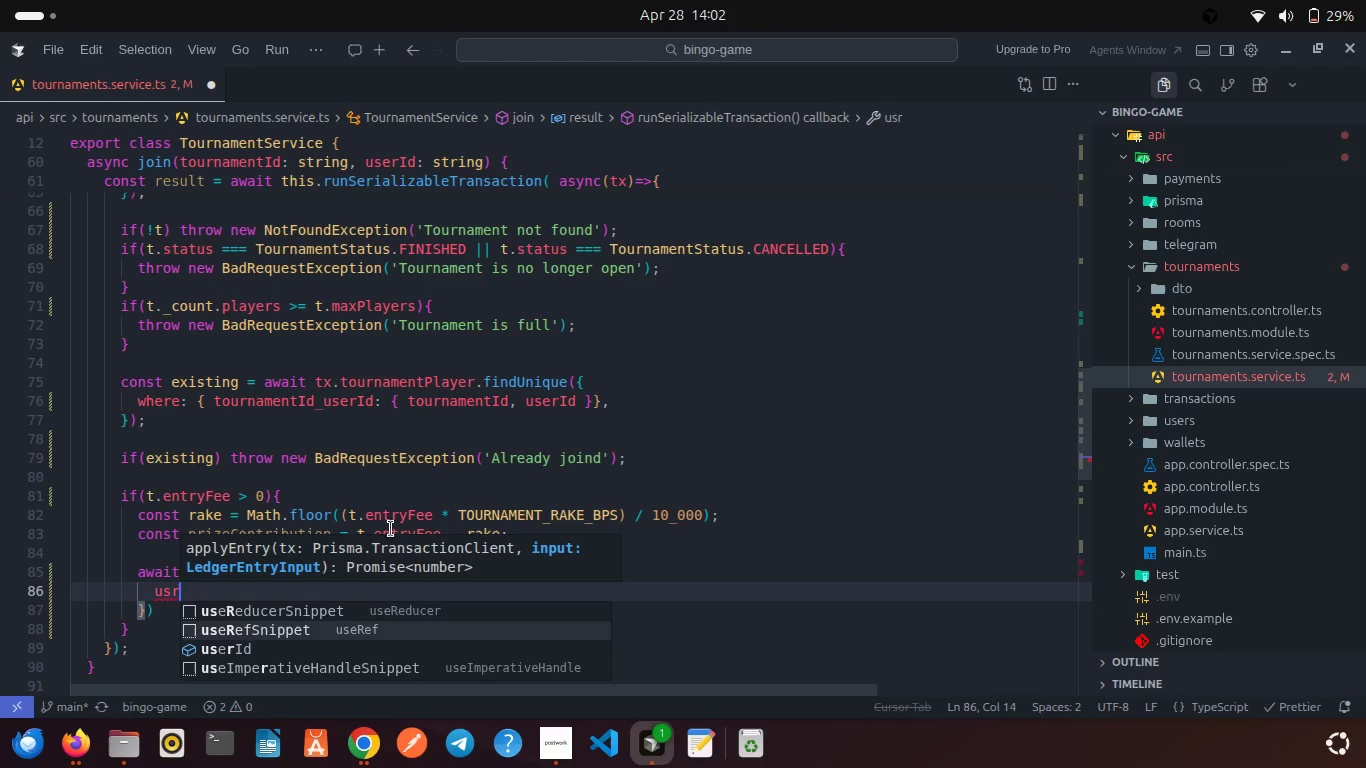 
key(ArrowDown)
 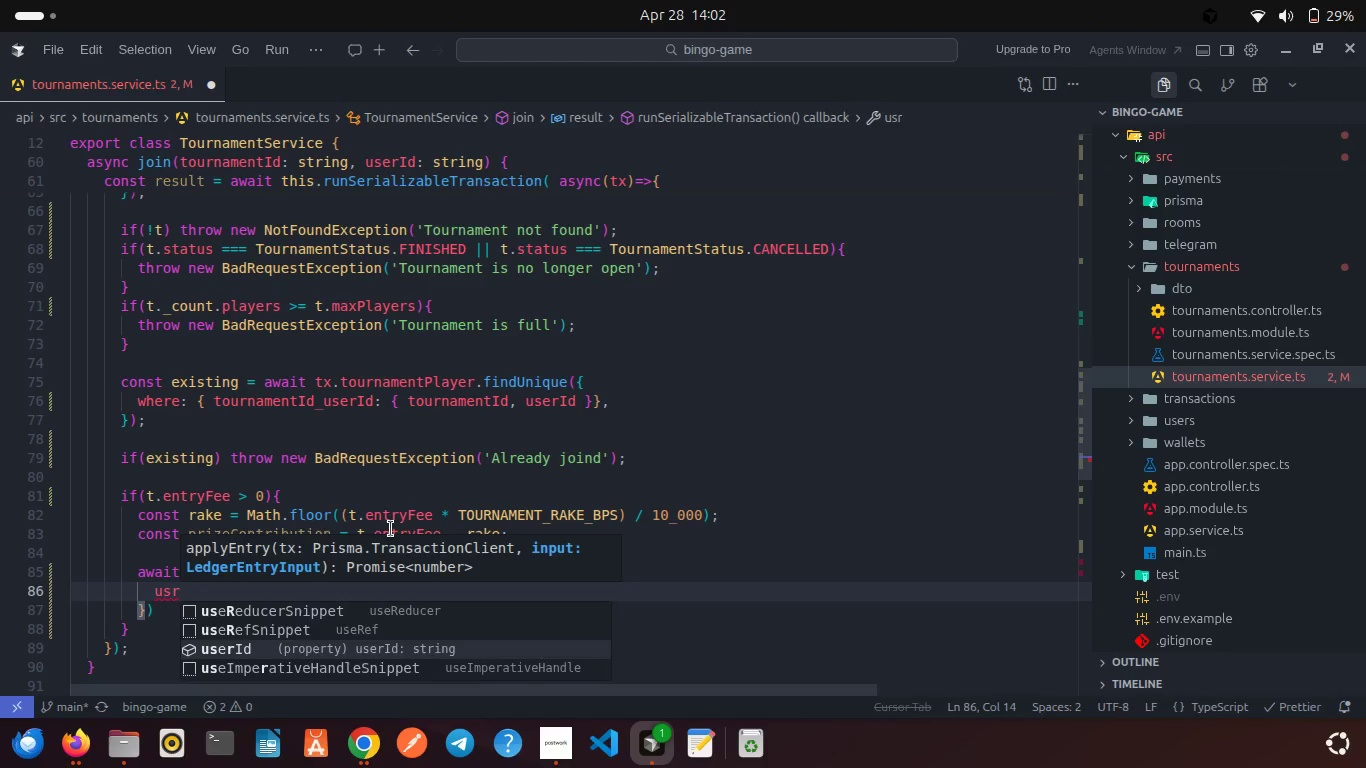 
key(Enter)
 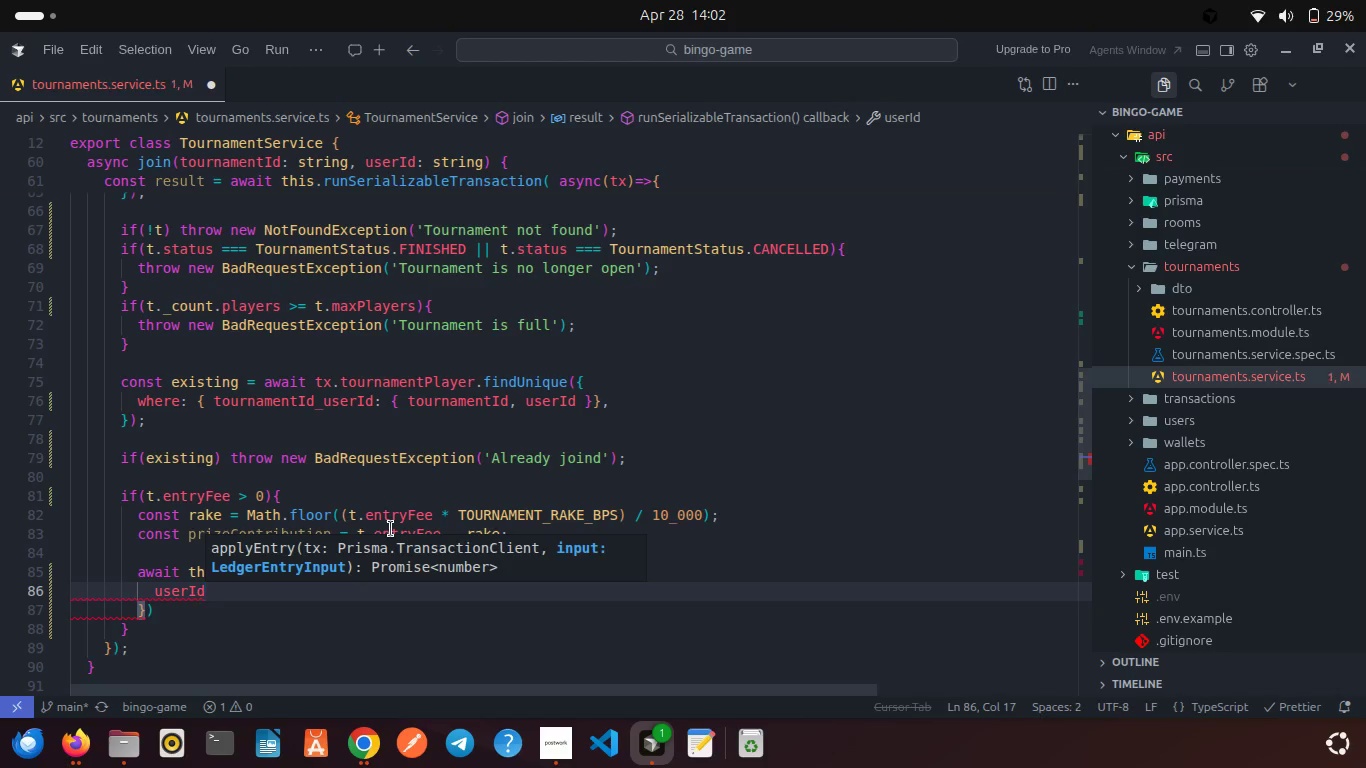 
key(Comma)
 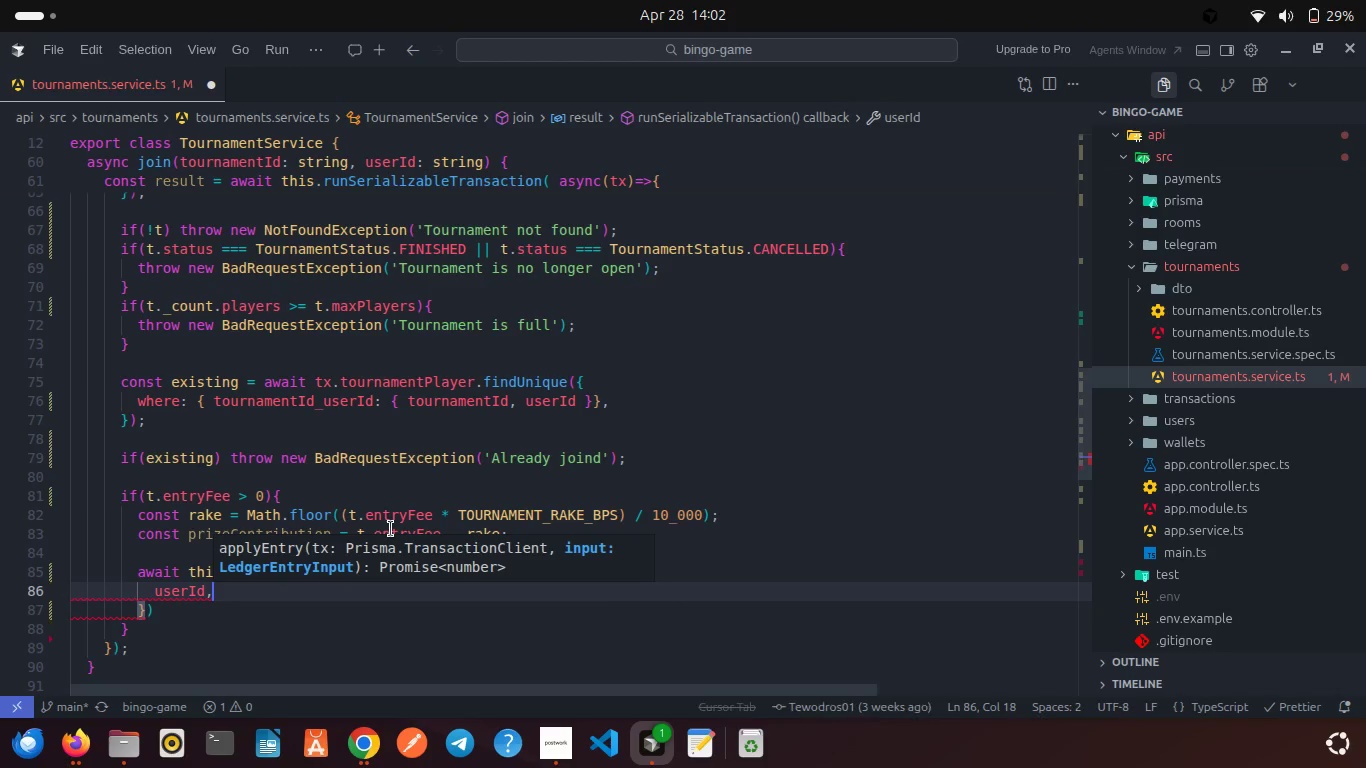 
key(Enter)
 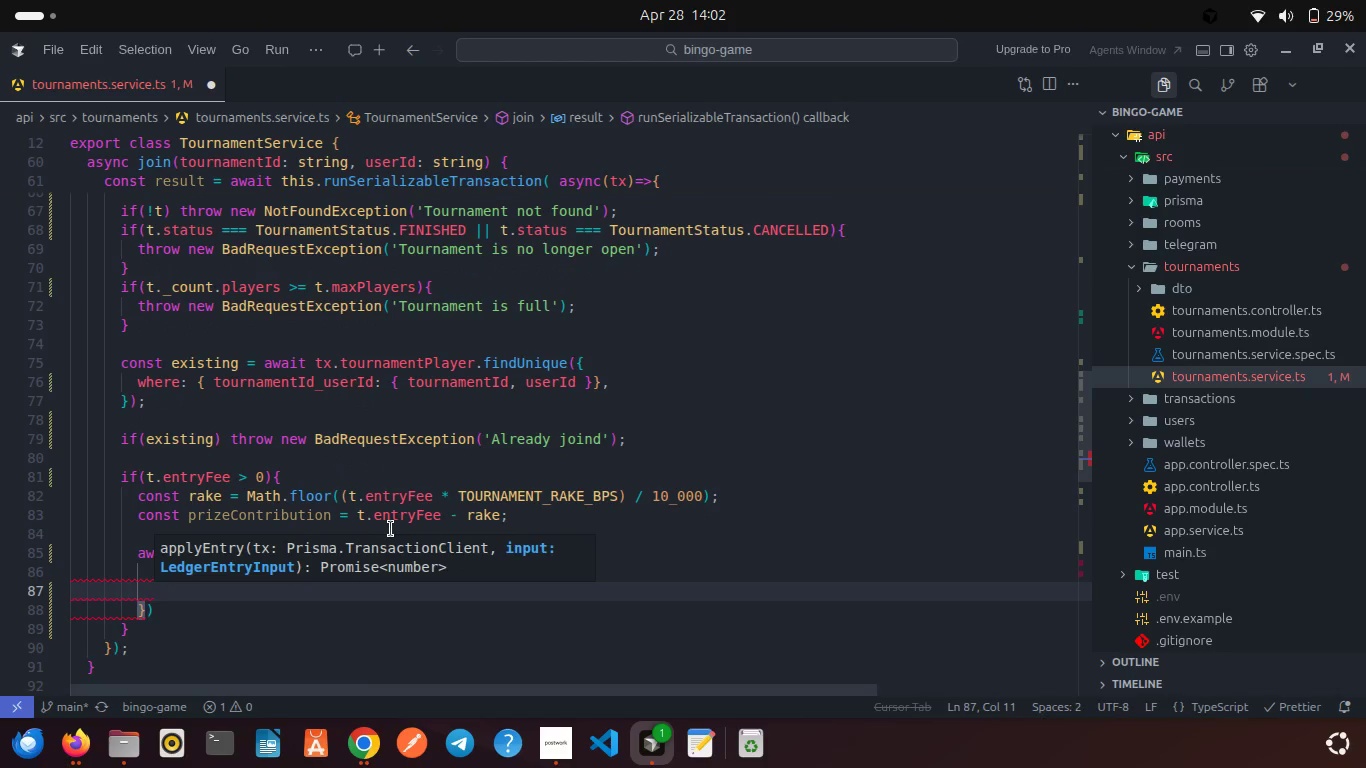 
type(tit)
 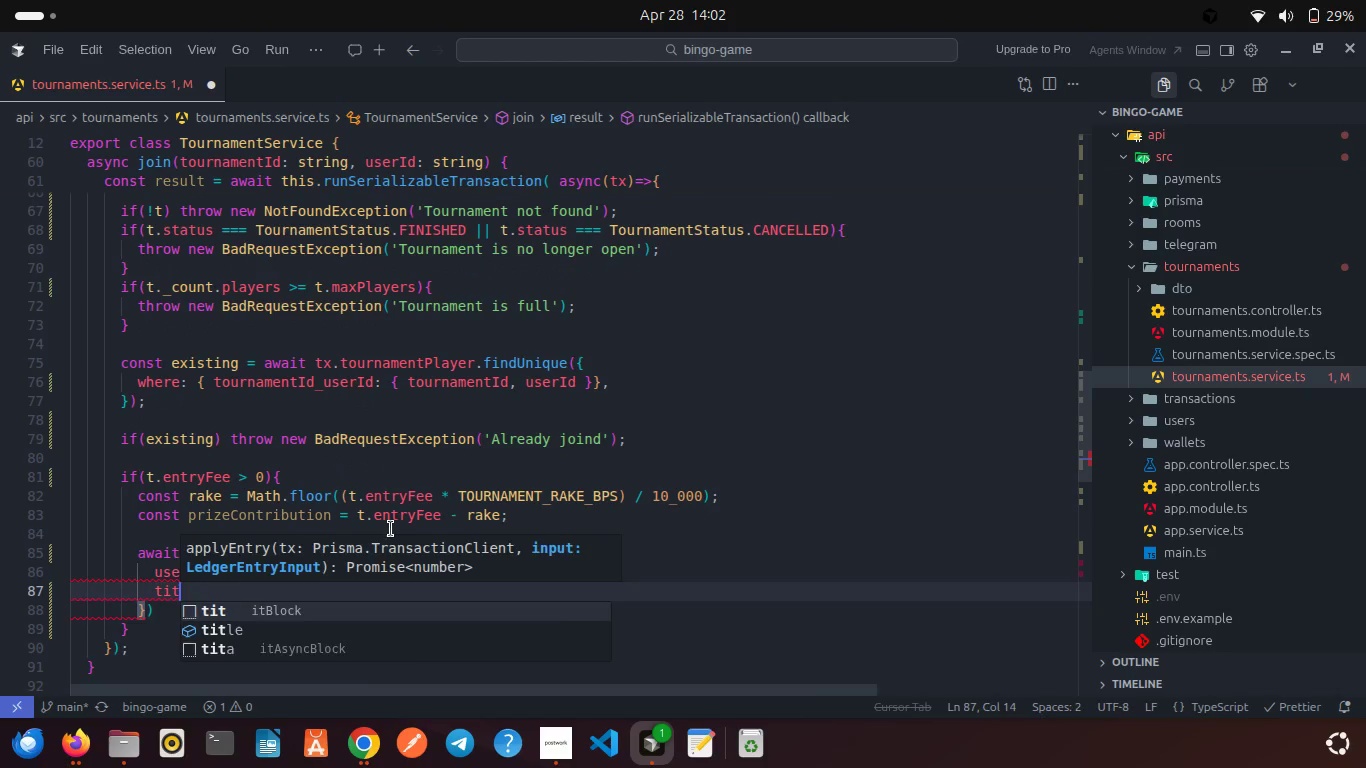 
key(Enter)
 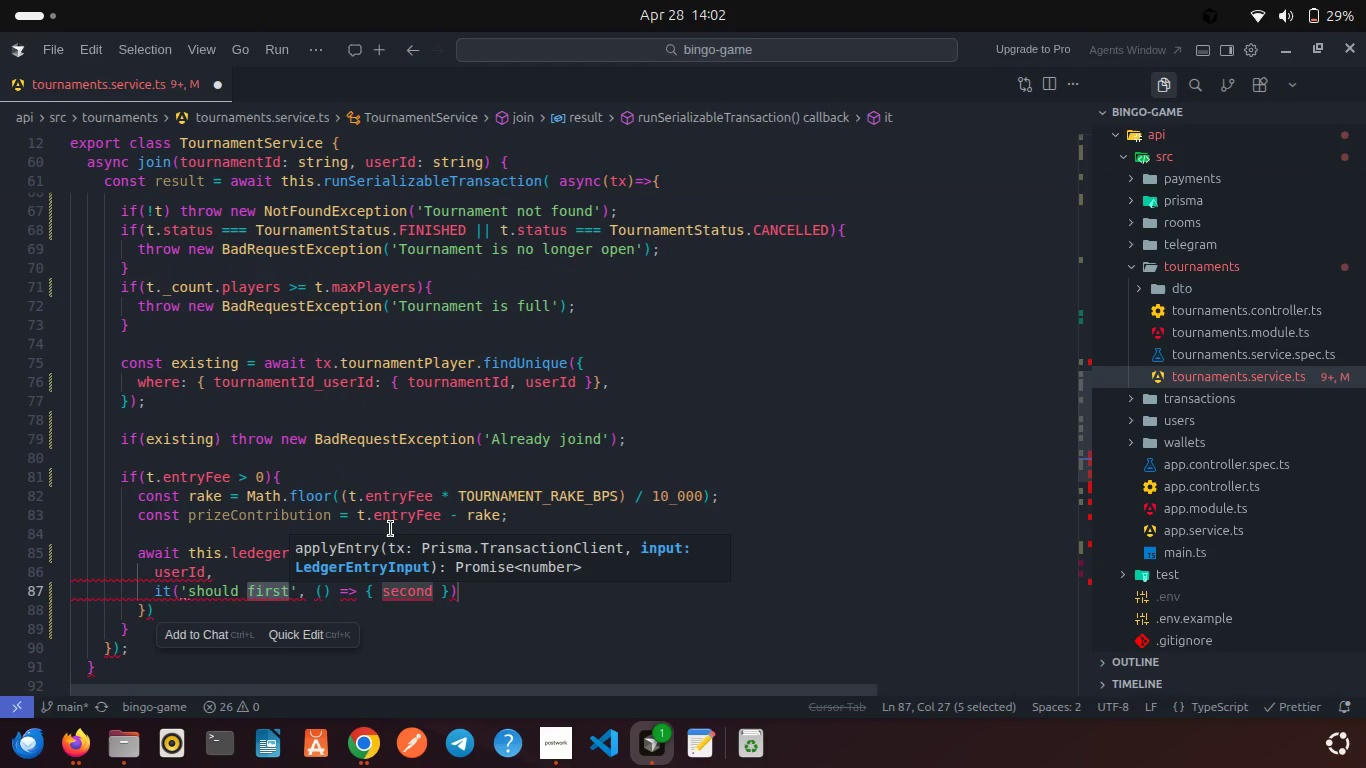 
key(Control+Z)
 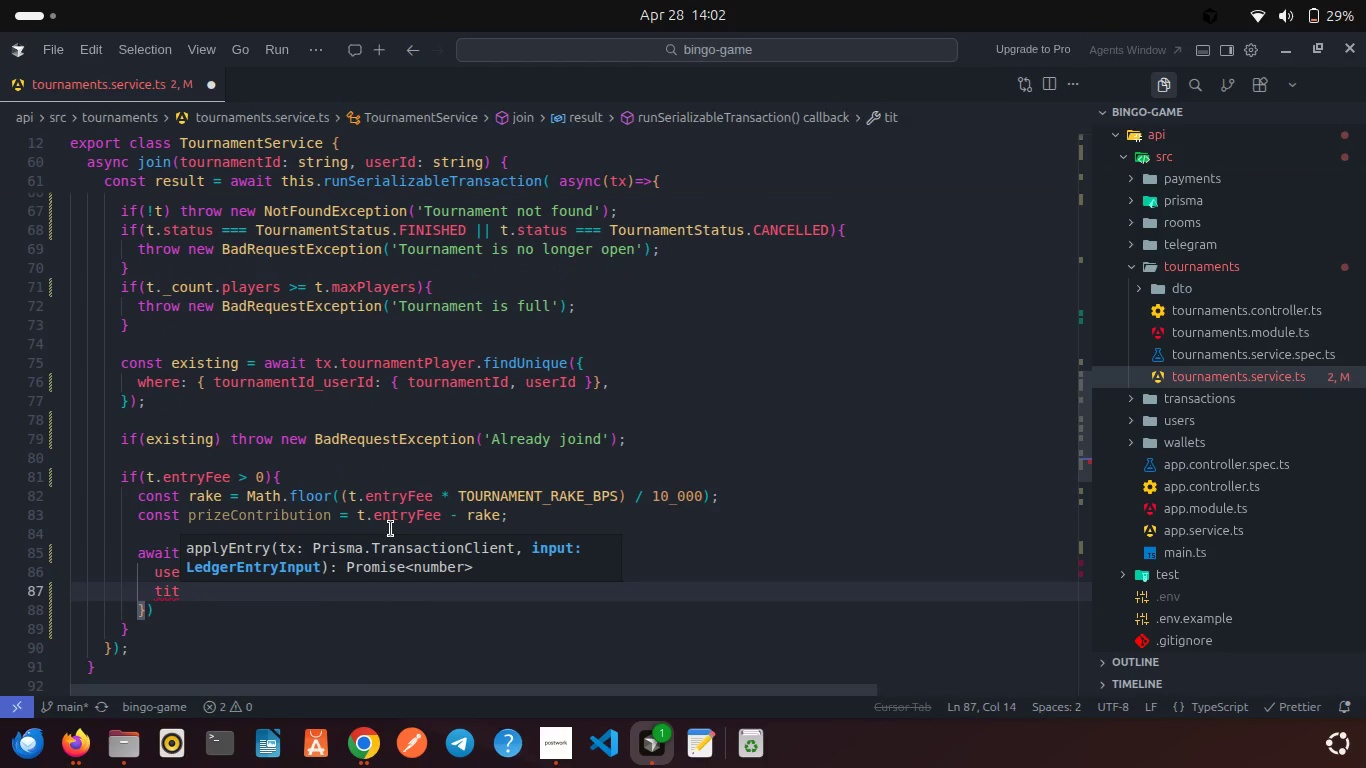 
key(Backspace)
key(Backspace)
key(Backspace)
type(ti)
 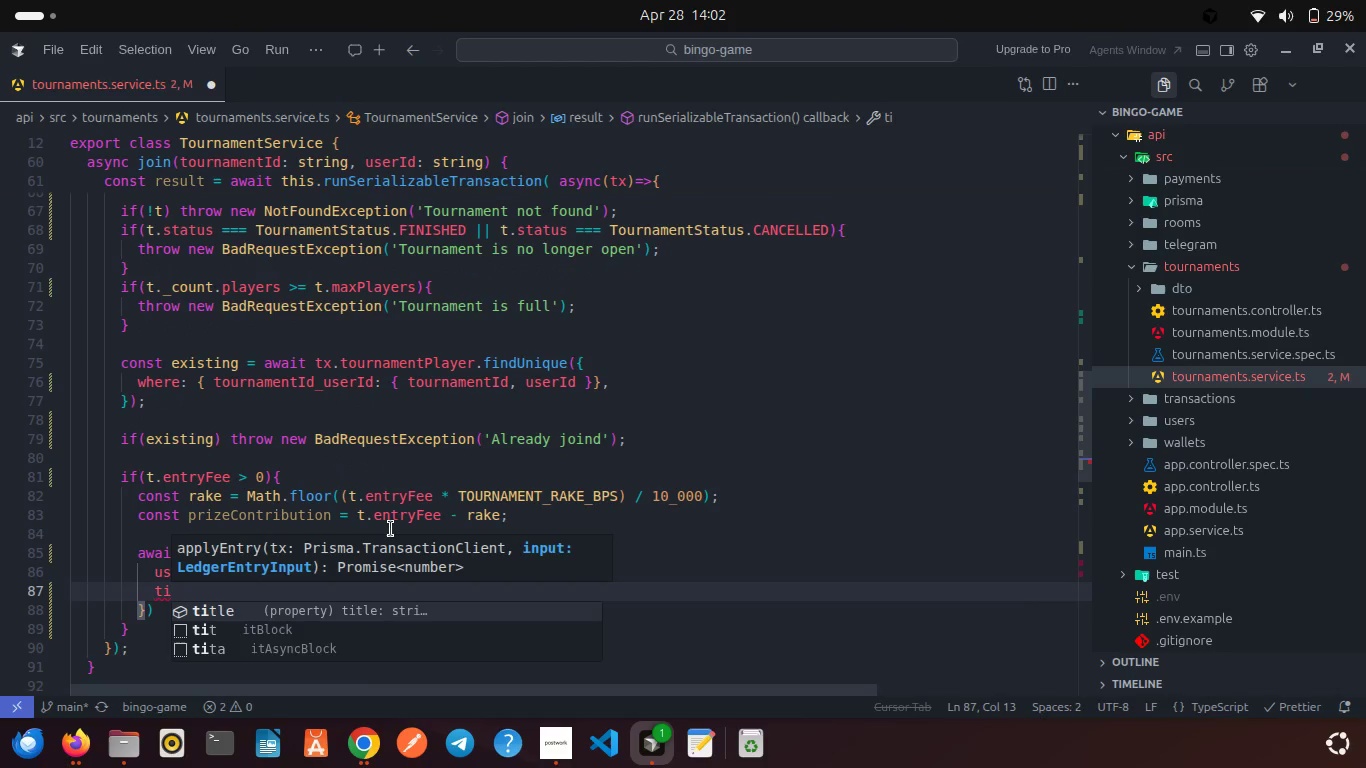 
key(Enter)
 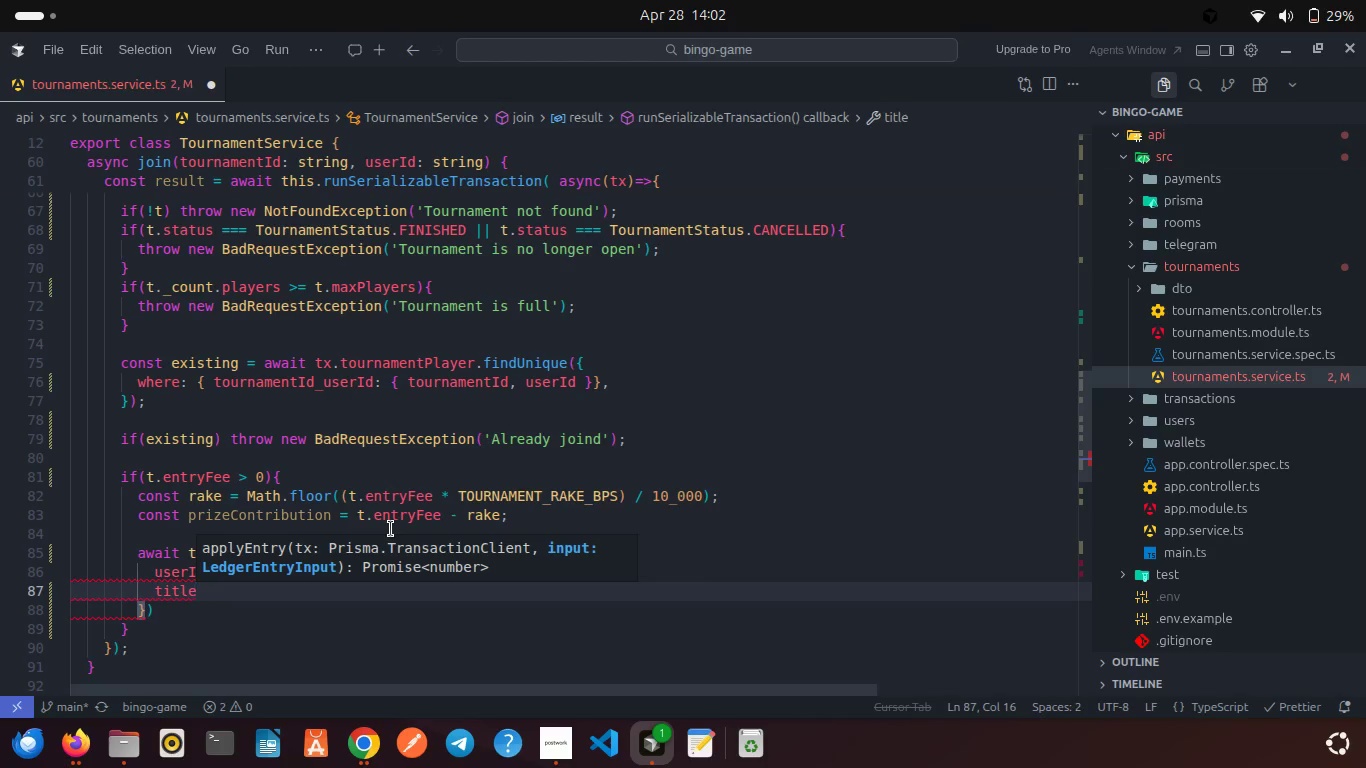 
type(: `Tournament entry: ${t.na)
 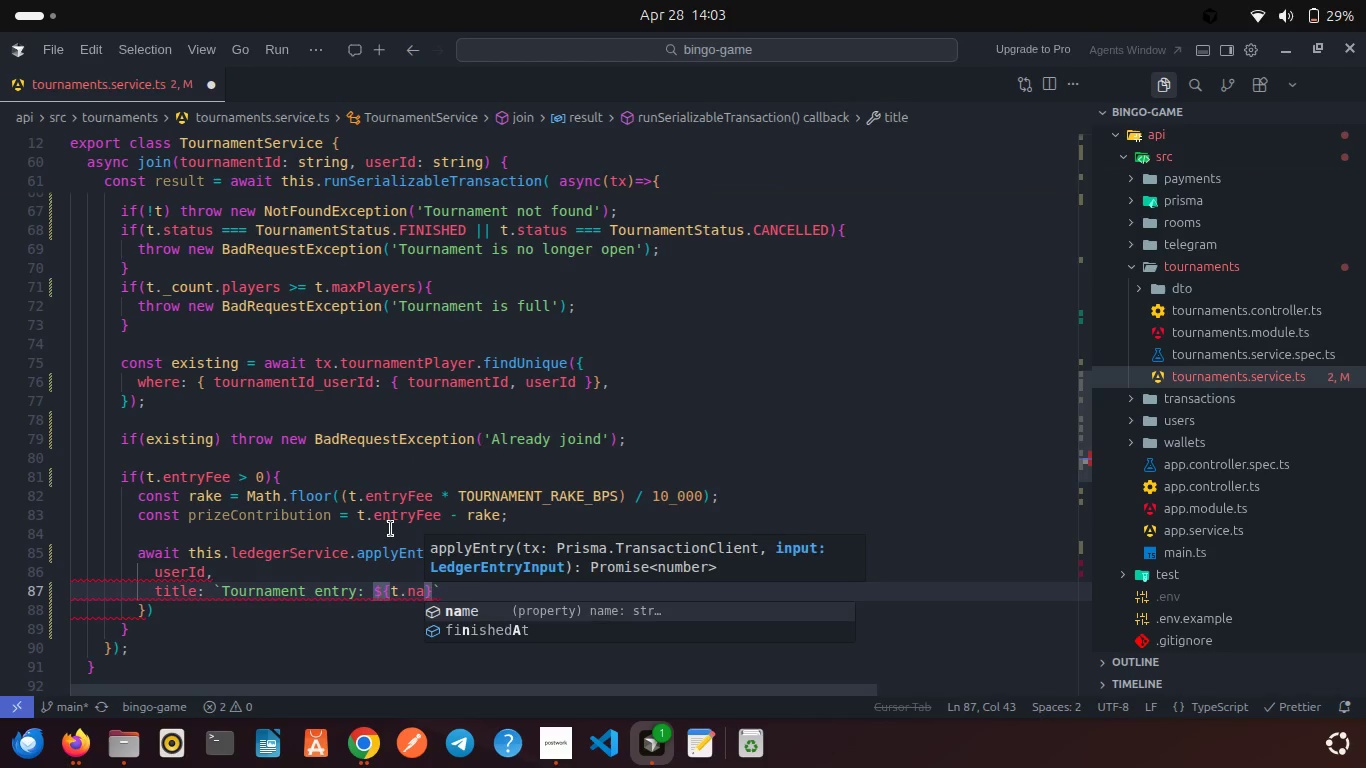 
 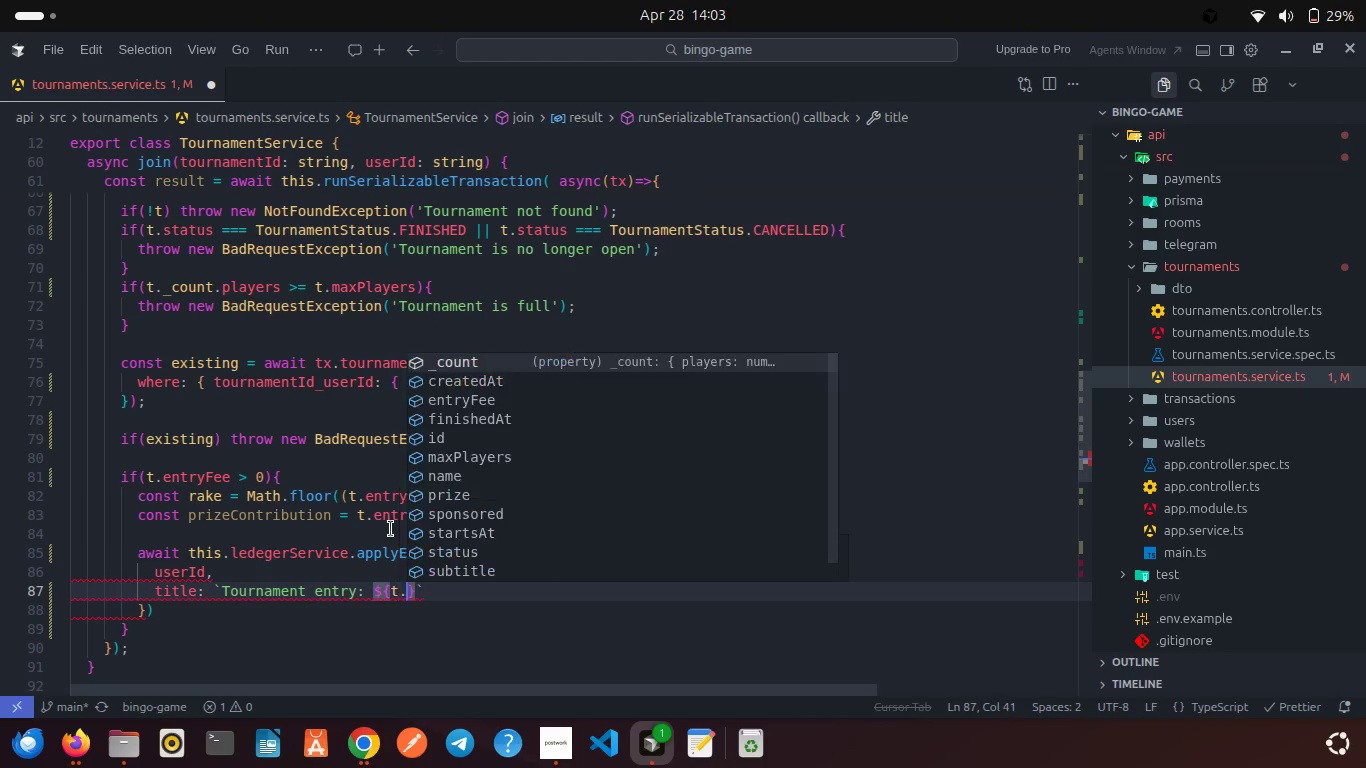 
key(Enter)
 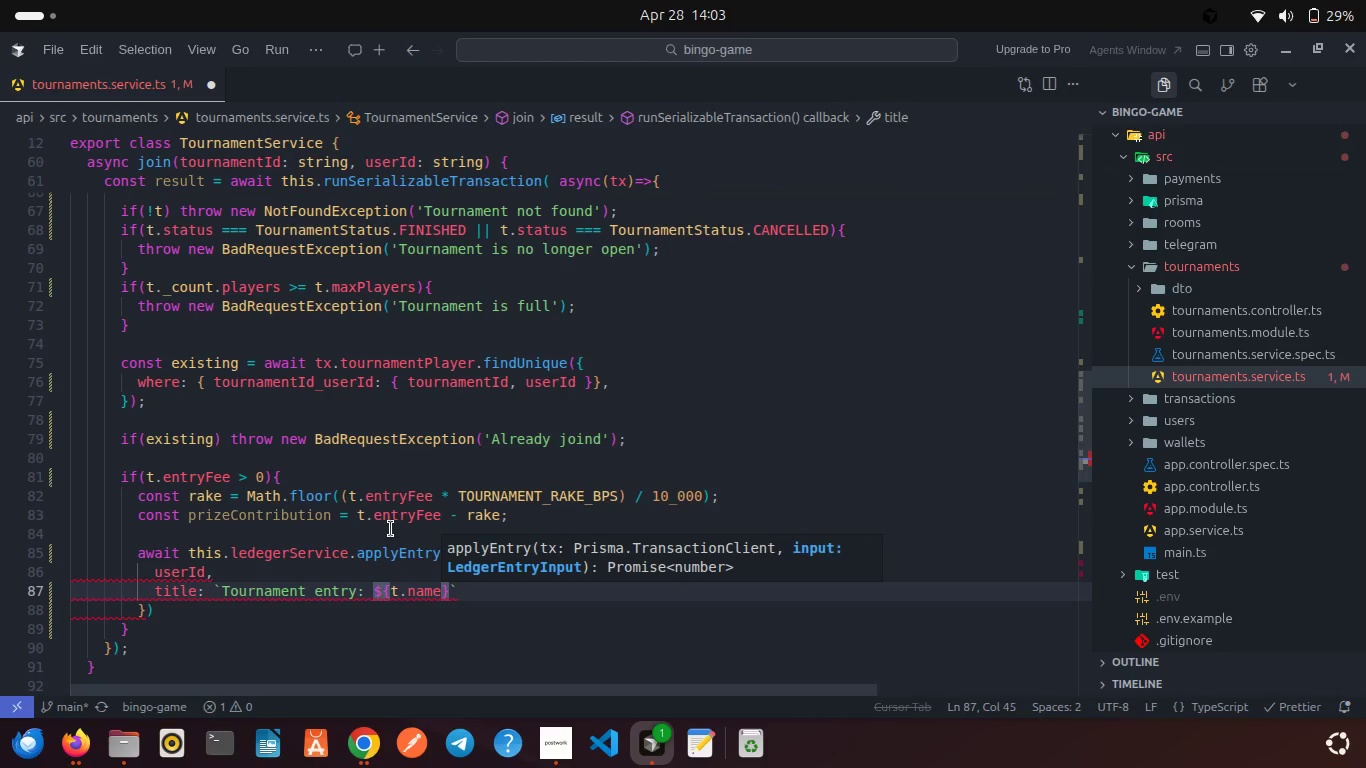 
key(ArrowRight)
 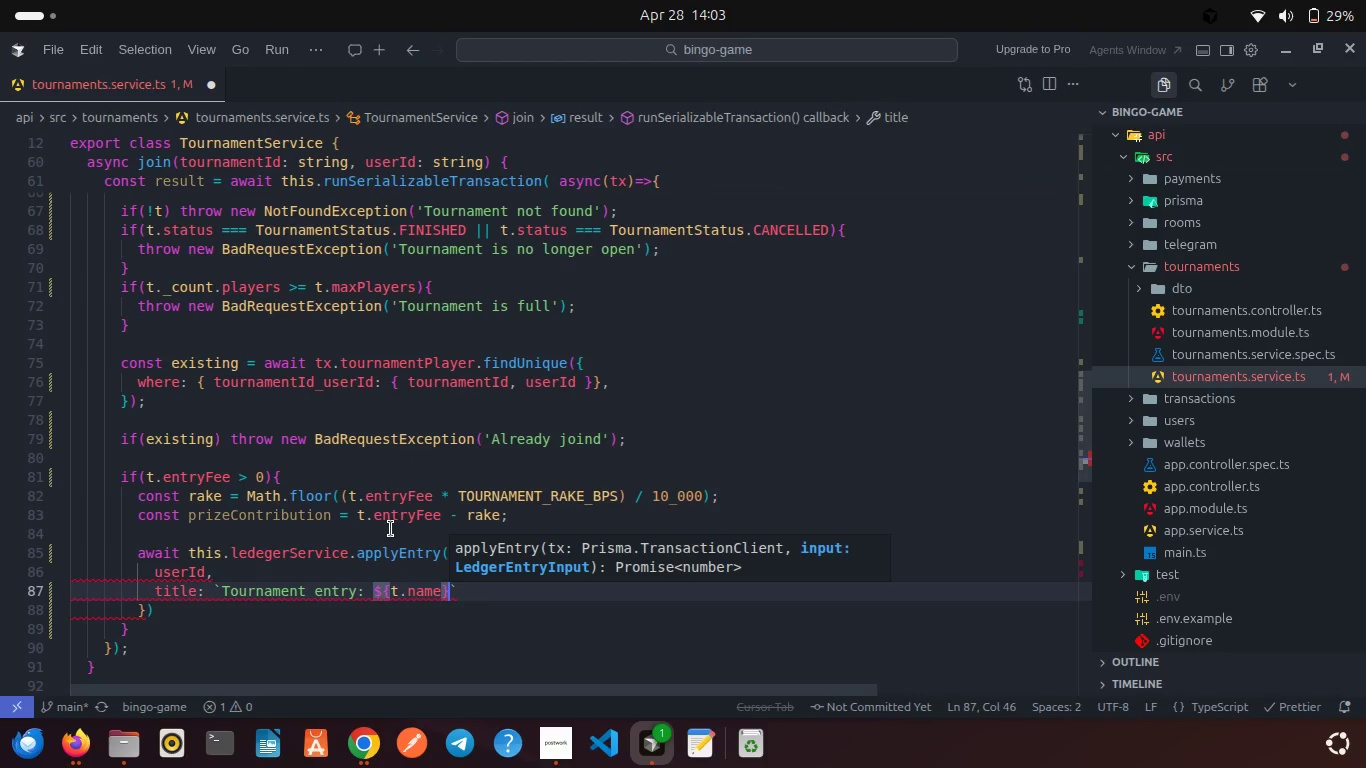 
key(ArrowRight)
 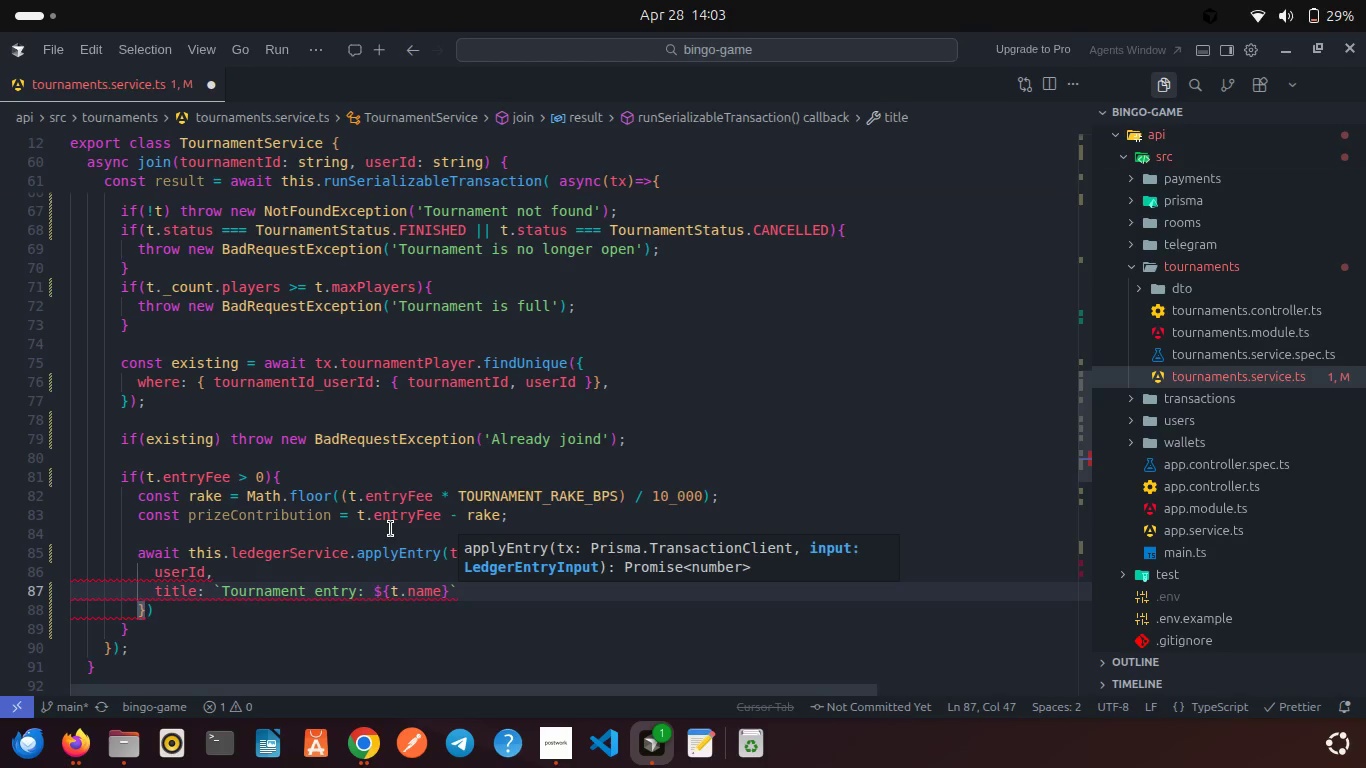 
key(Comma)
 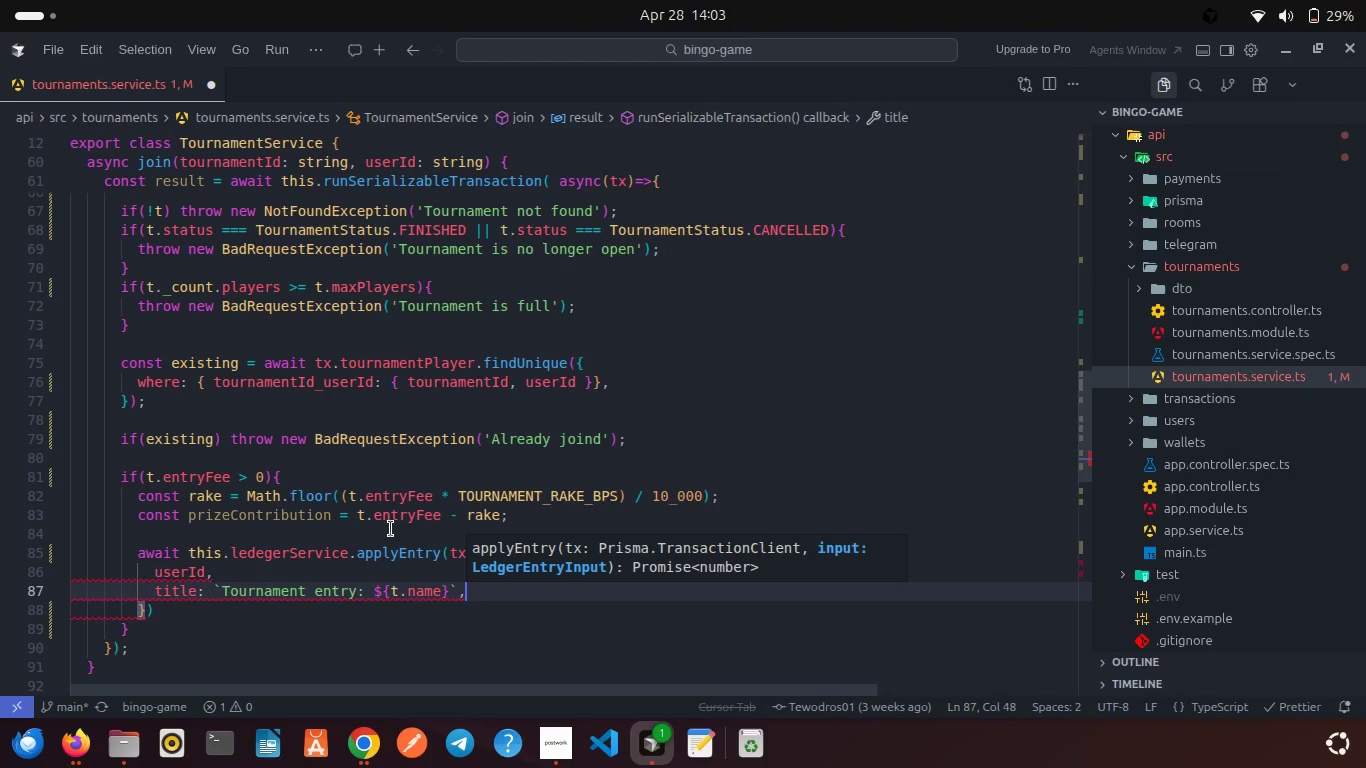 
key(Enter)
 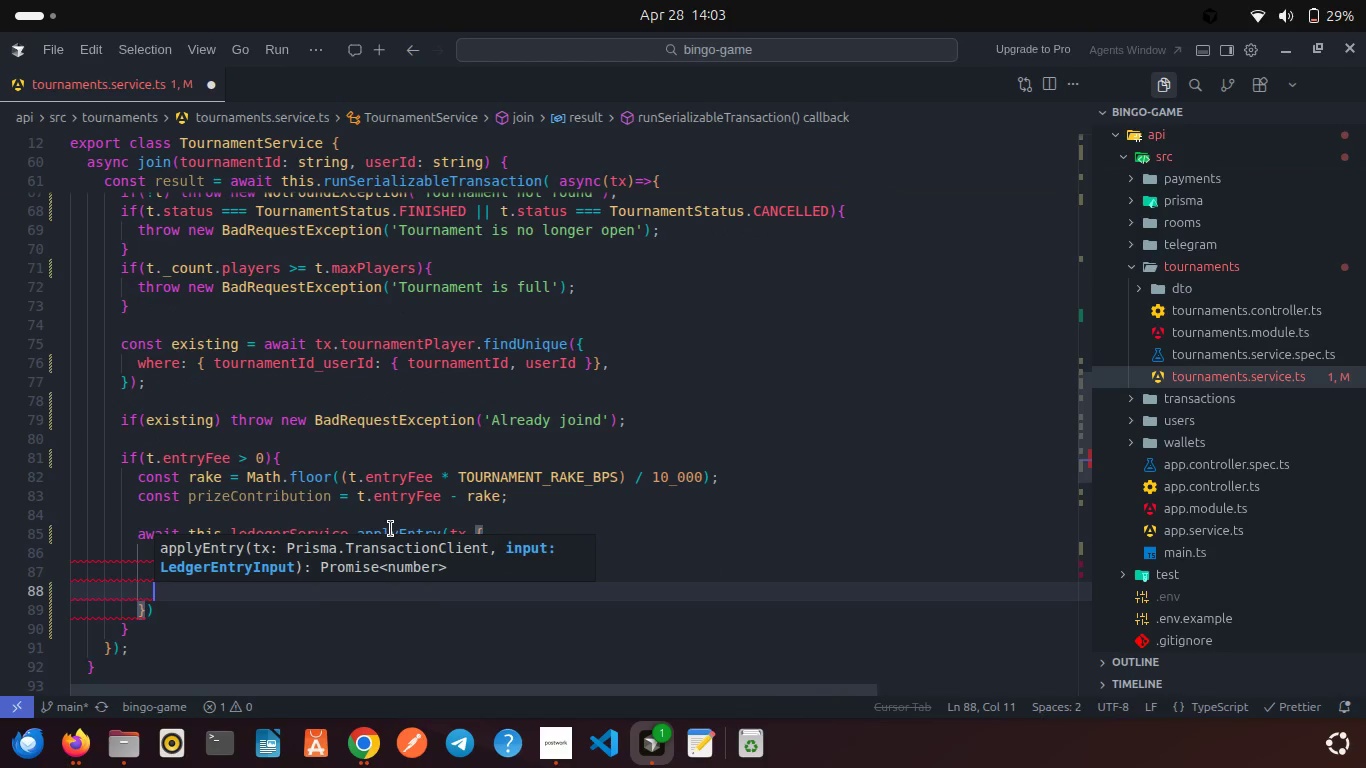 
type(amou)
 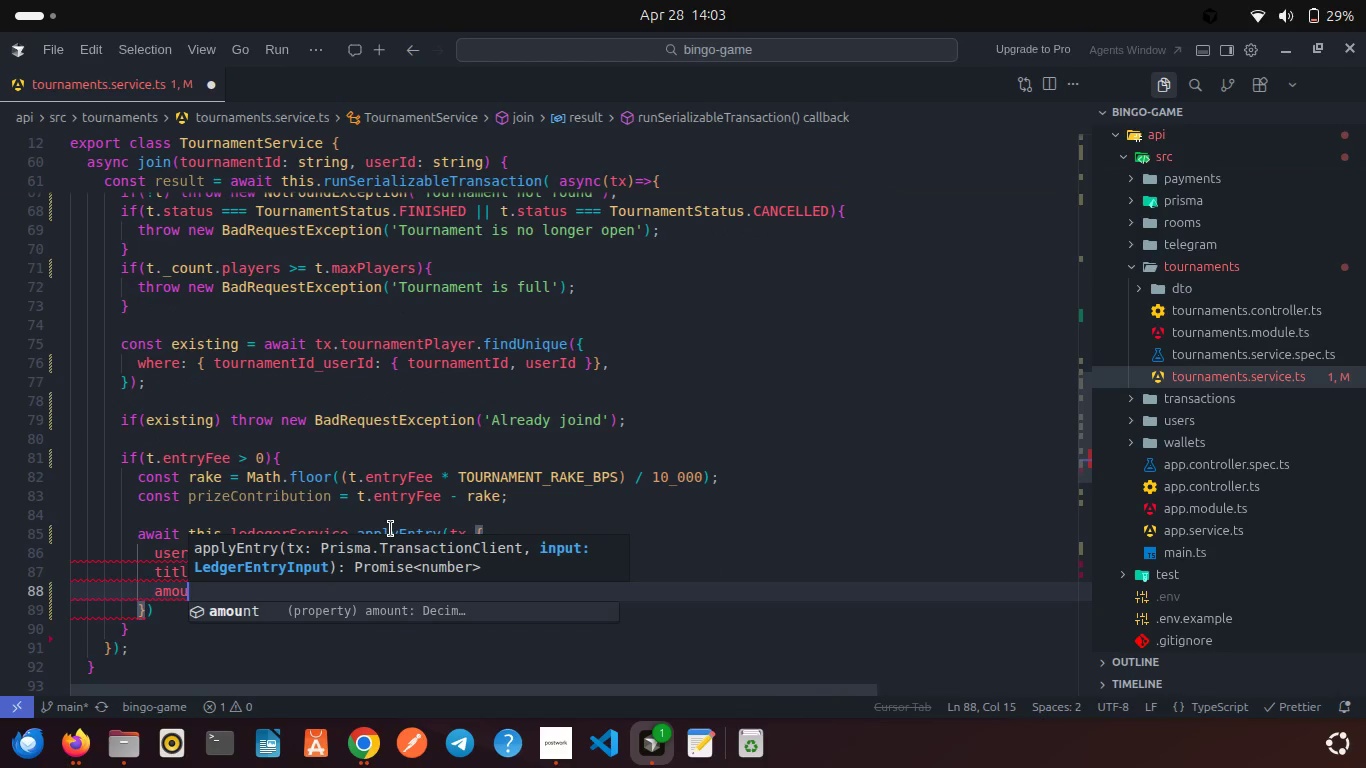 
key(Enter)
 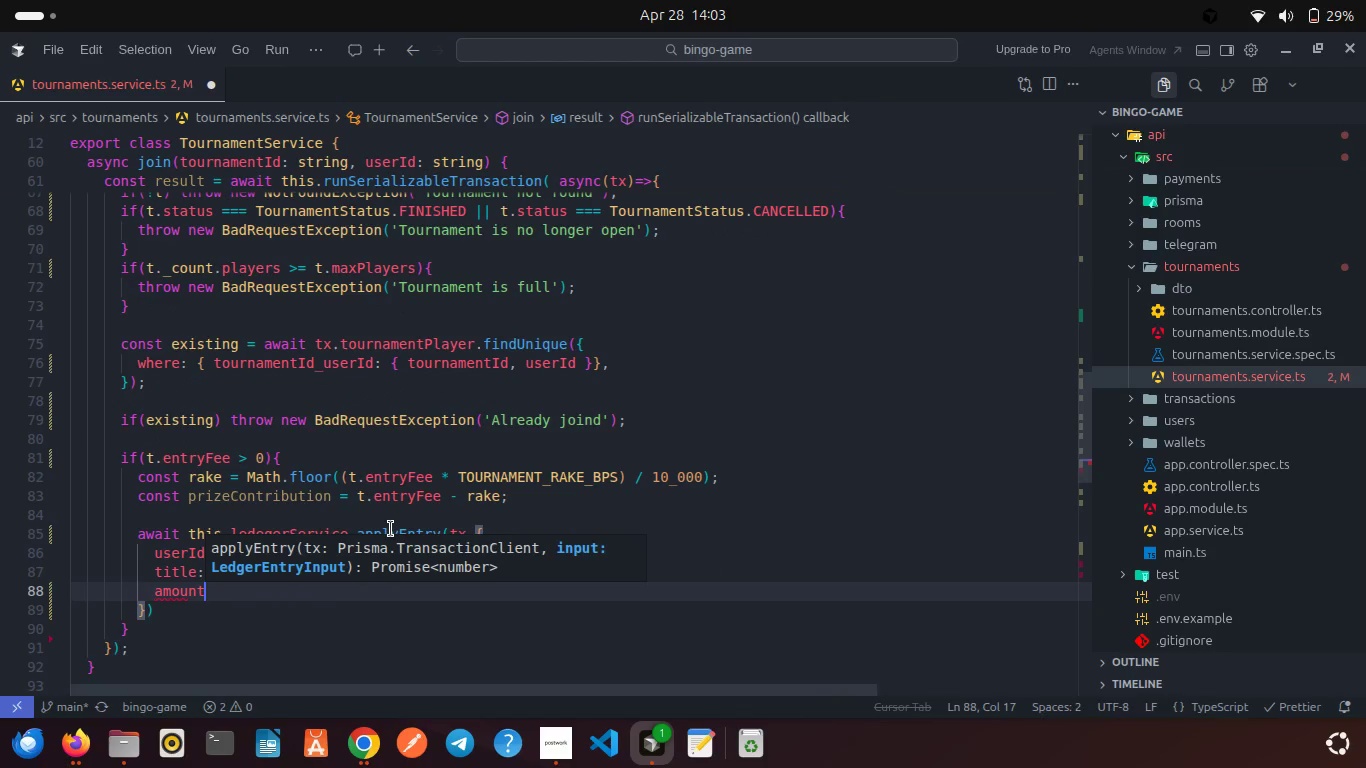 
type(: new Pris)
 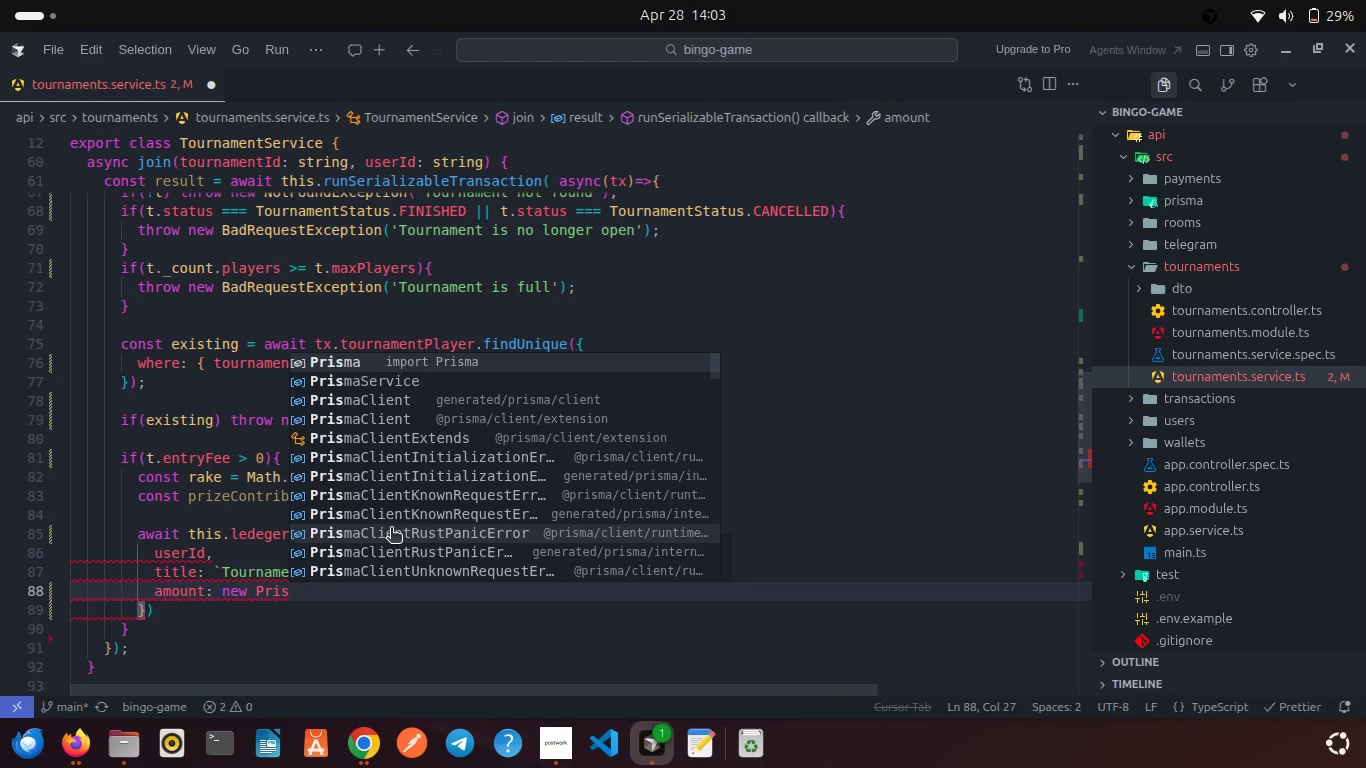 
key(Enter)
 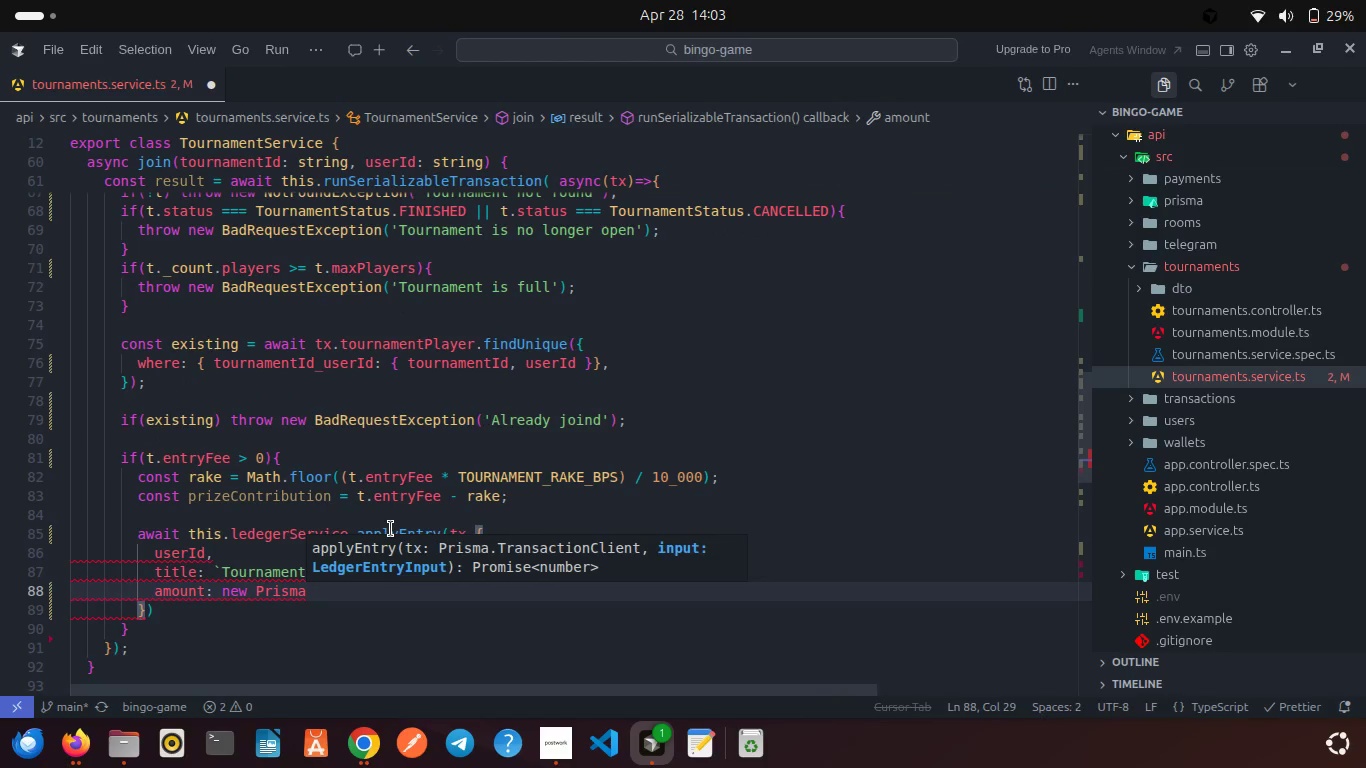 
type(.Dec)
 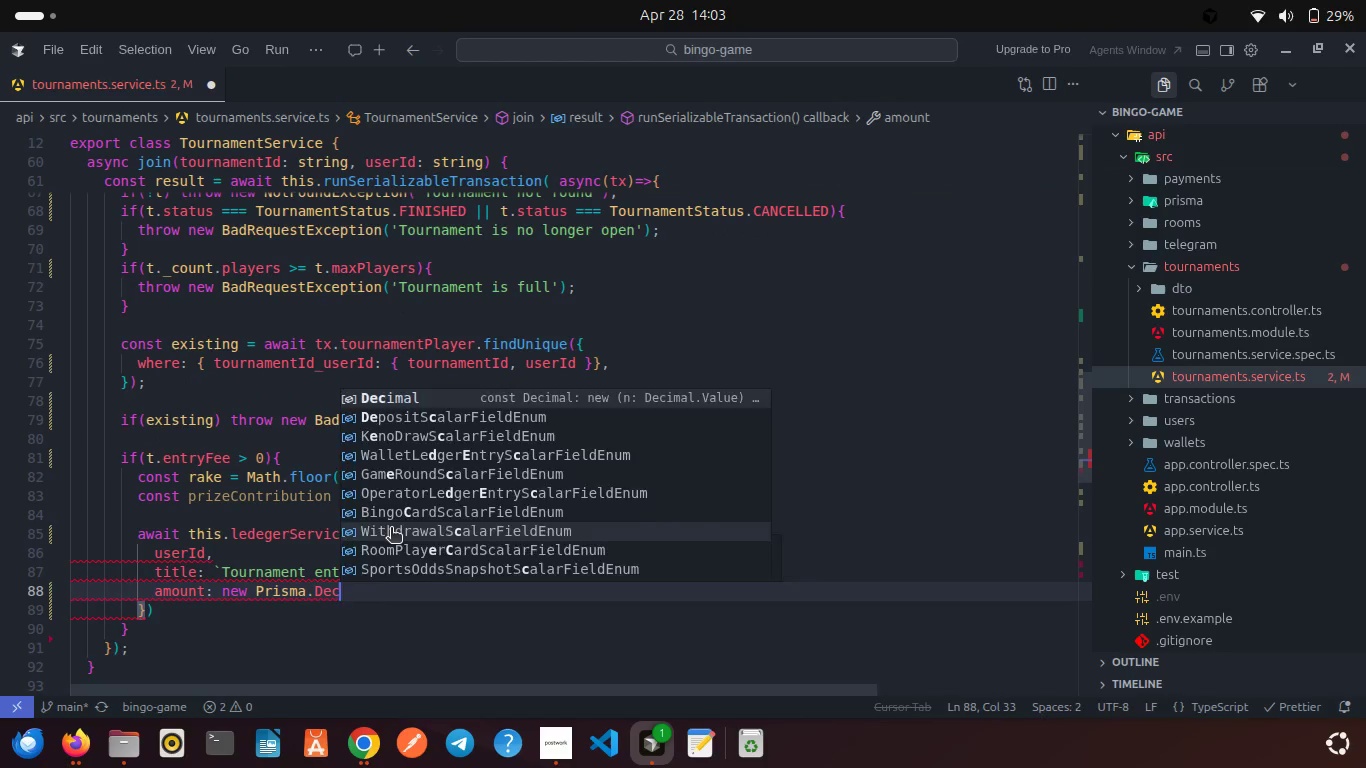 
key(Enter)
 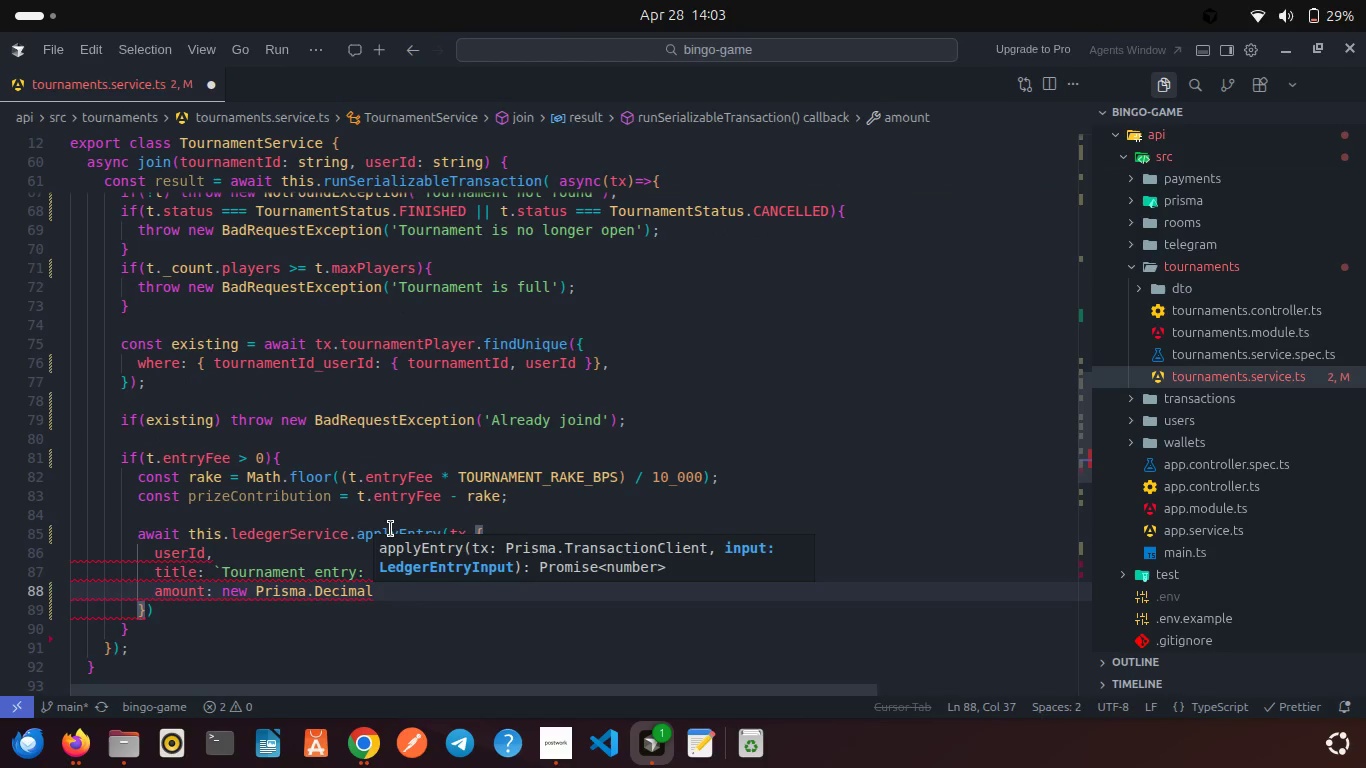 
type((t.e)
 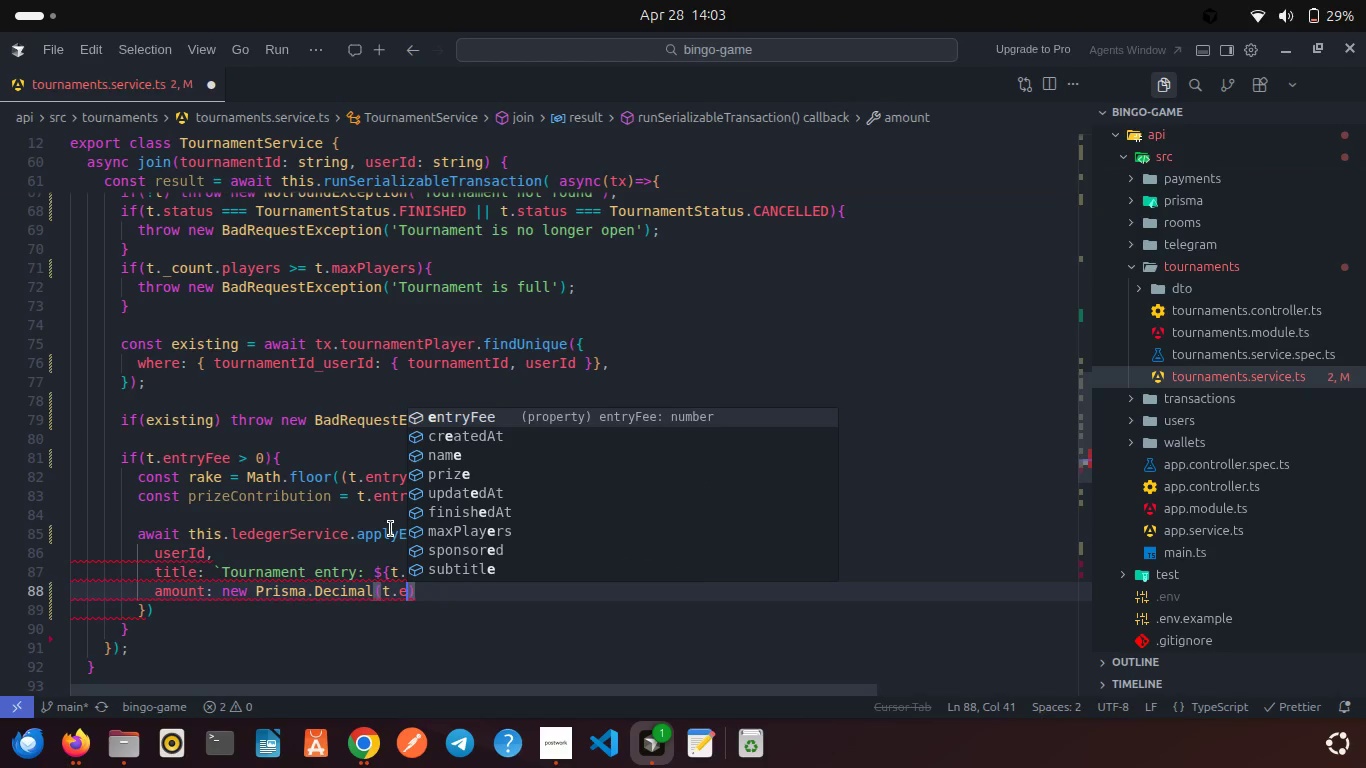 
key(Enter)
 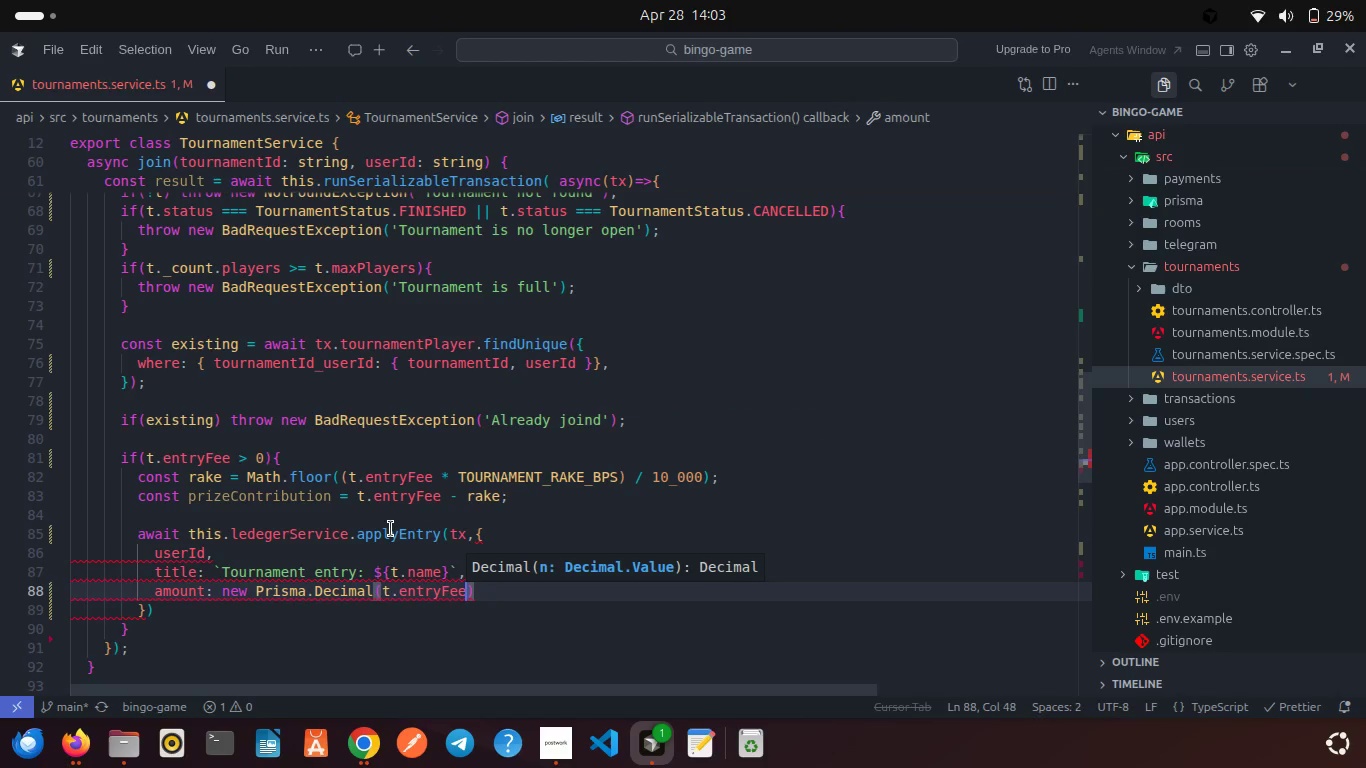 
key(ArrowRight)
 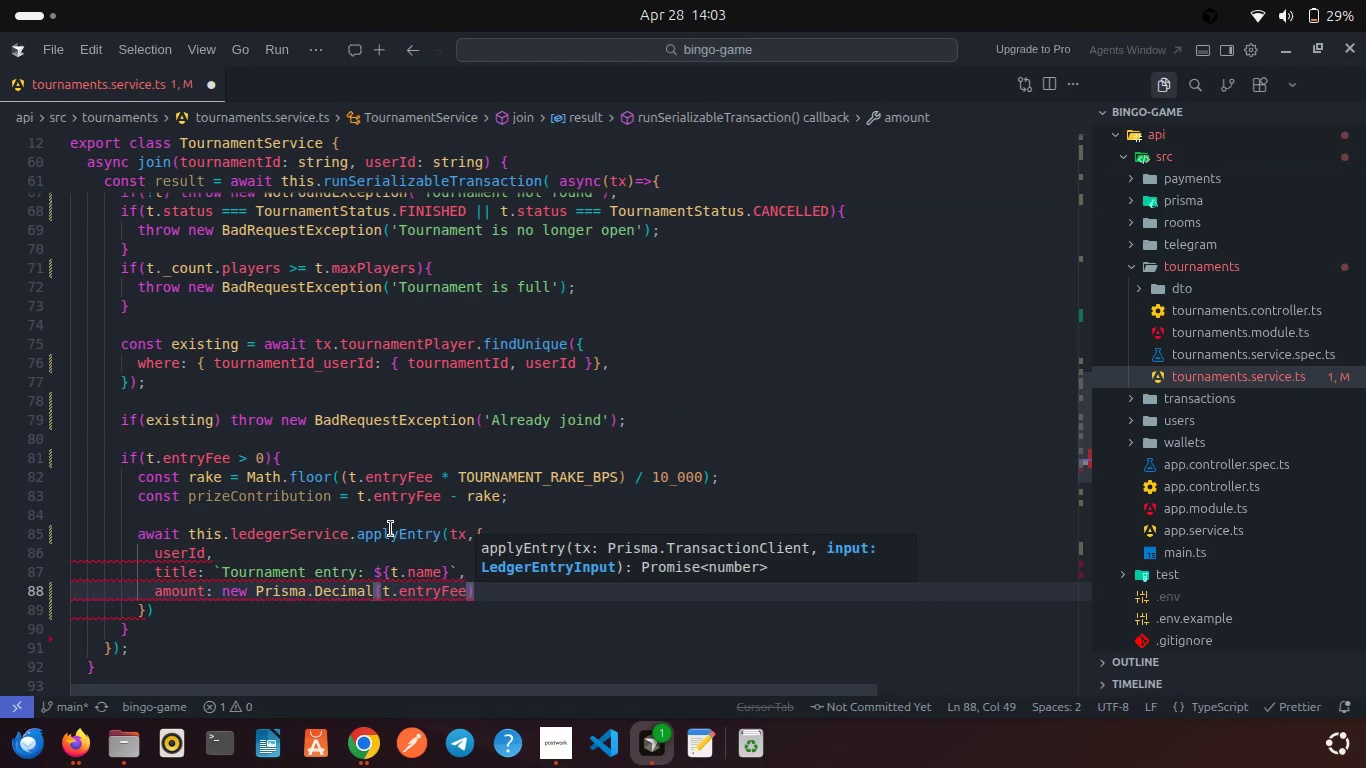 
key(Comma)
 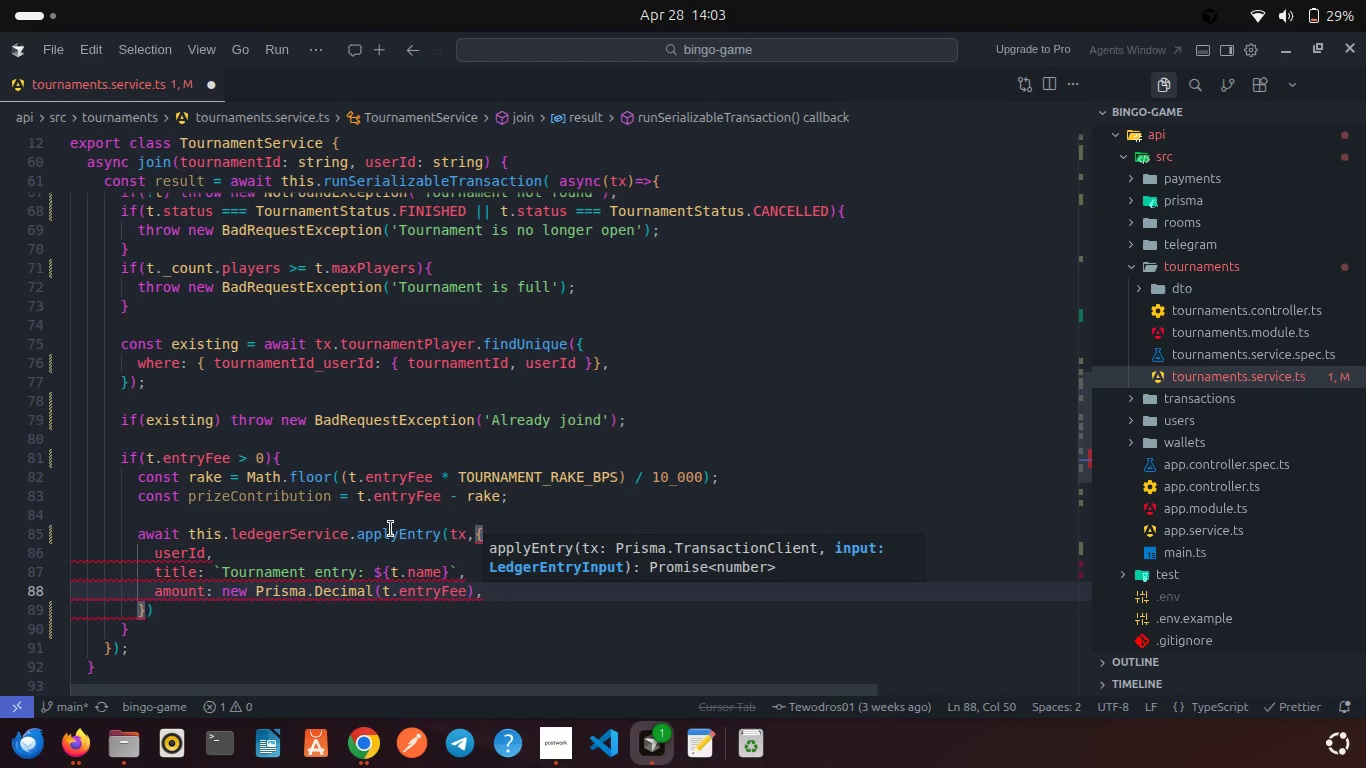 
key(Enter)
 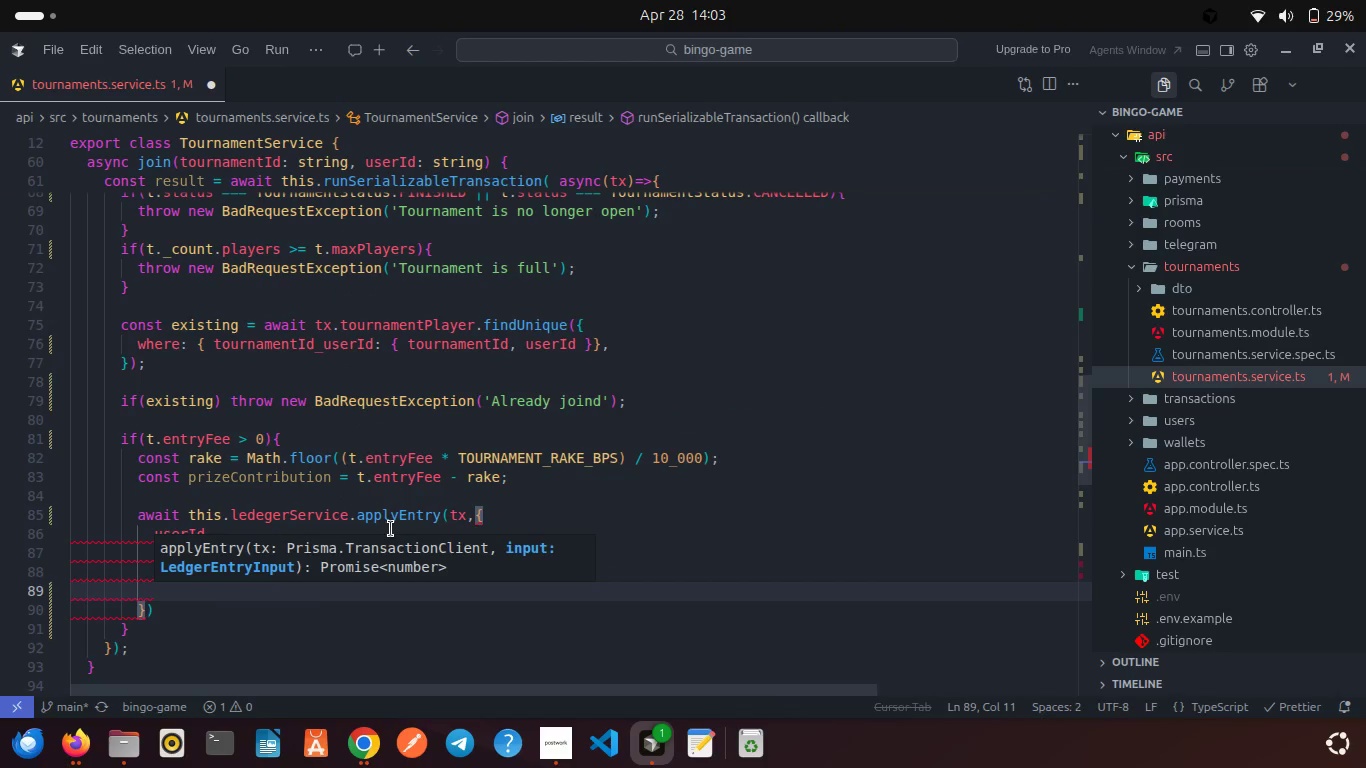 
type(ba)
 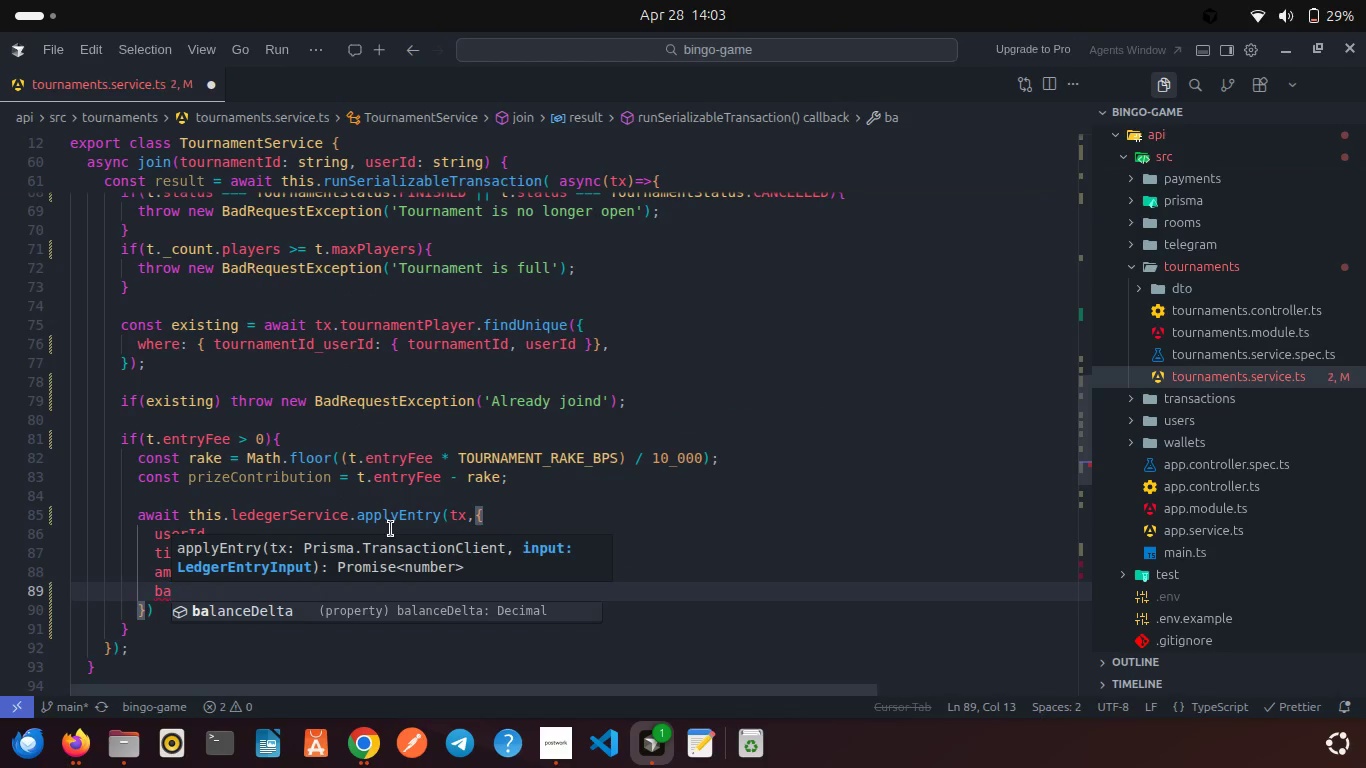 
key(Enter)
 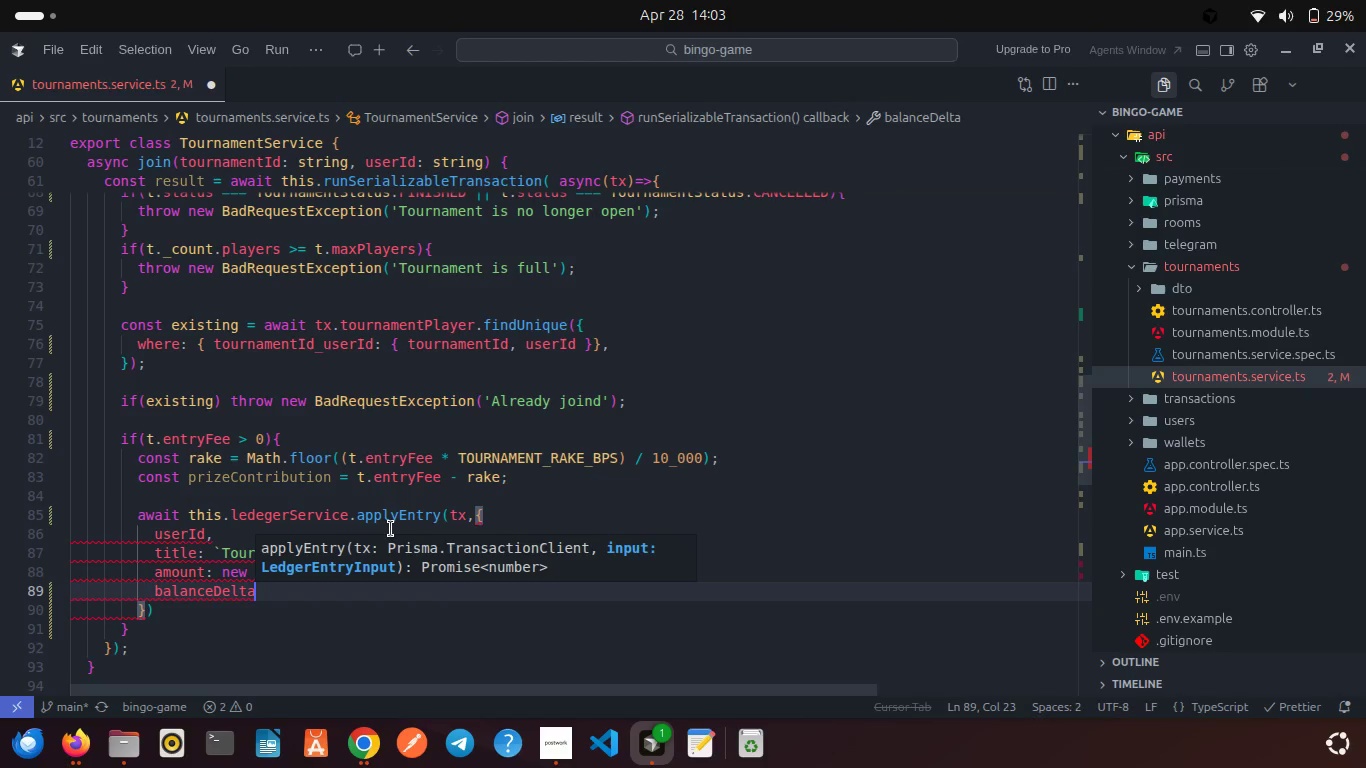 
type(: new Pris)
 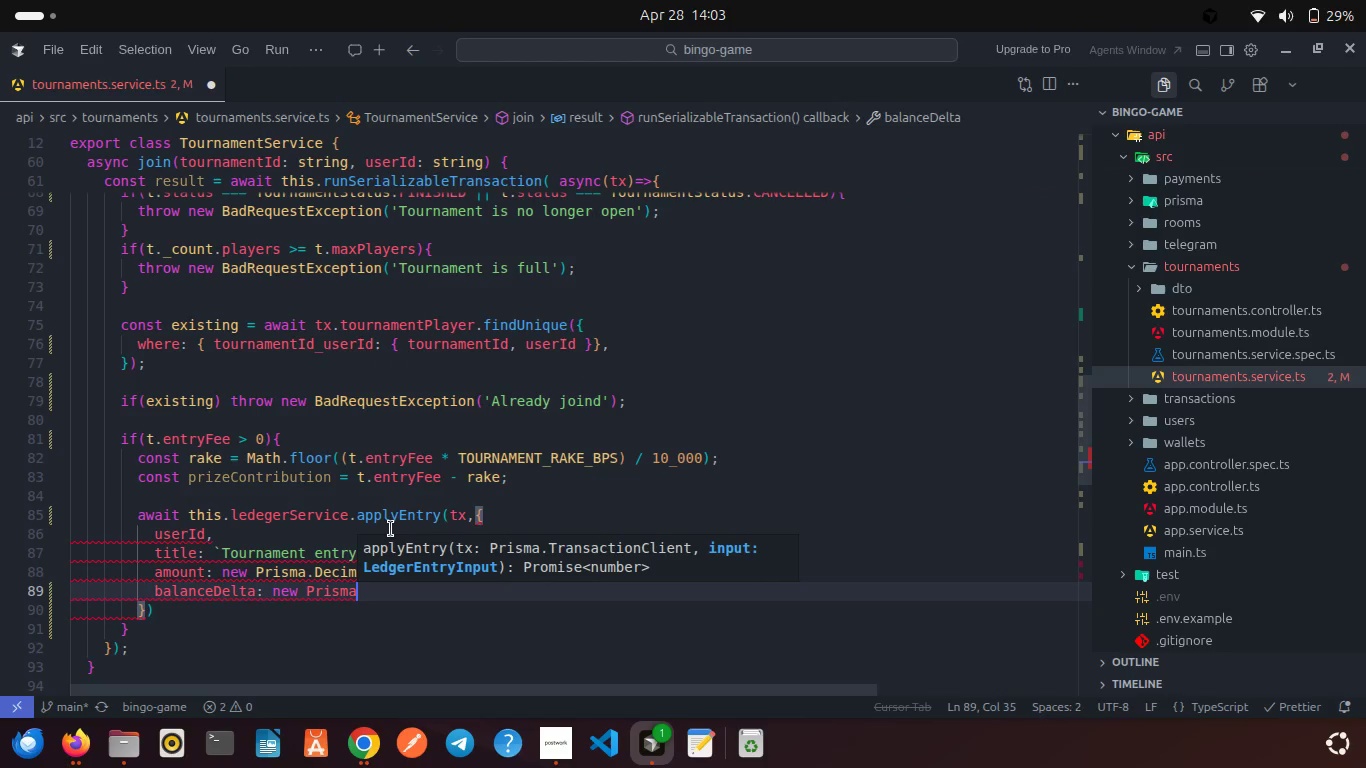 
 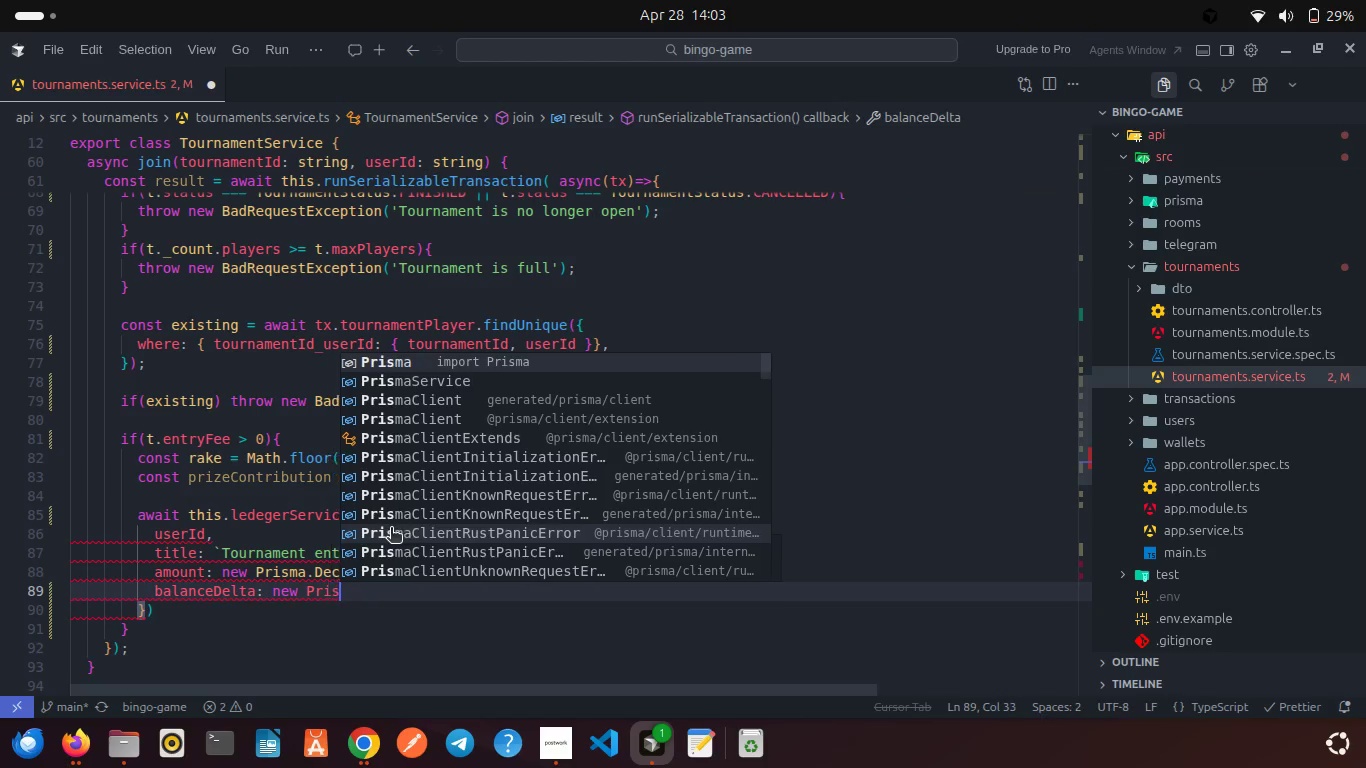 
key(Enter)
 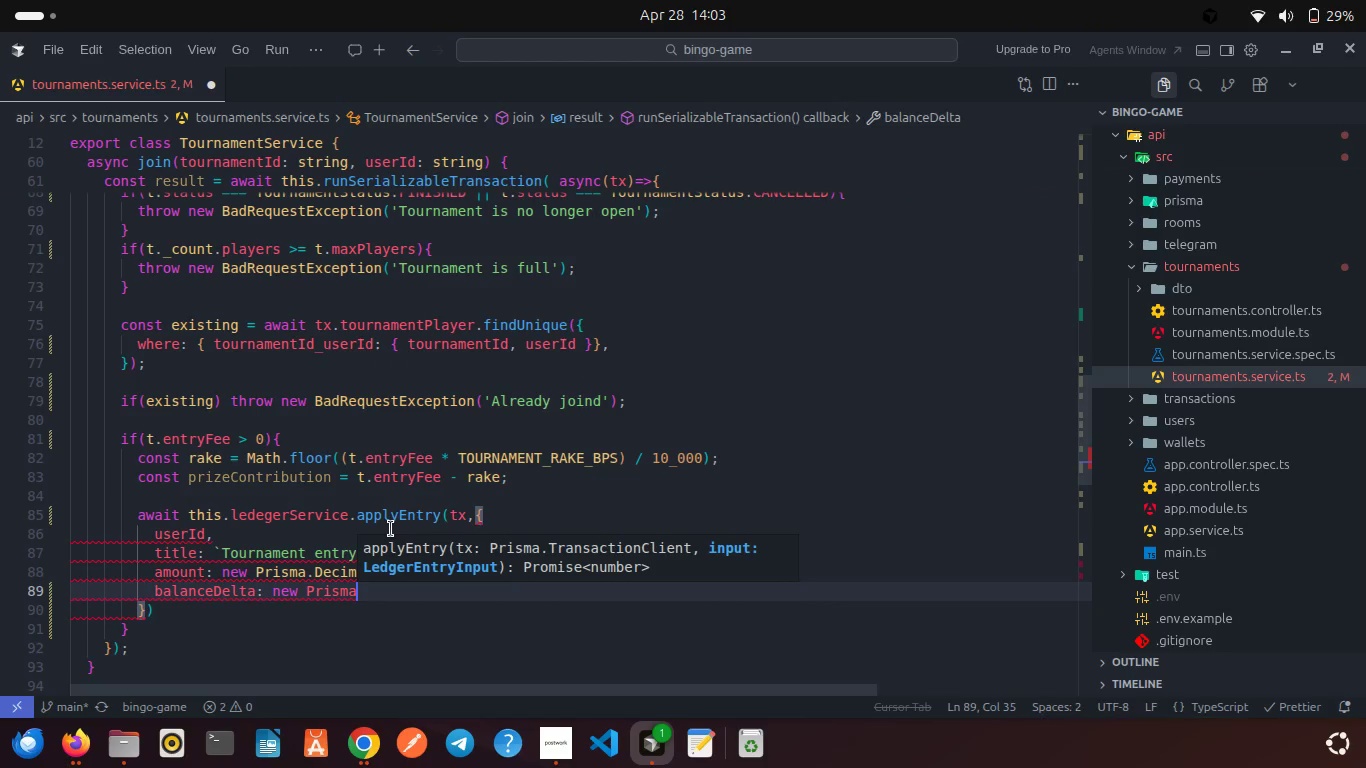 
type(.Dec)
 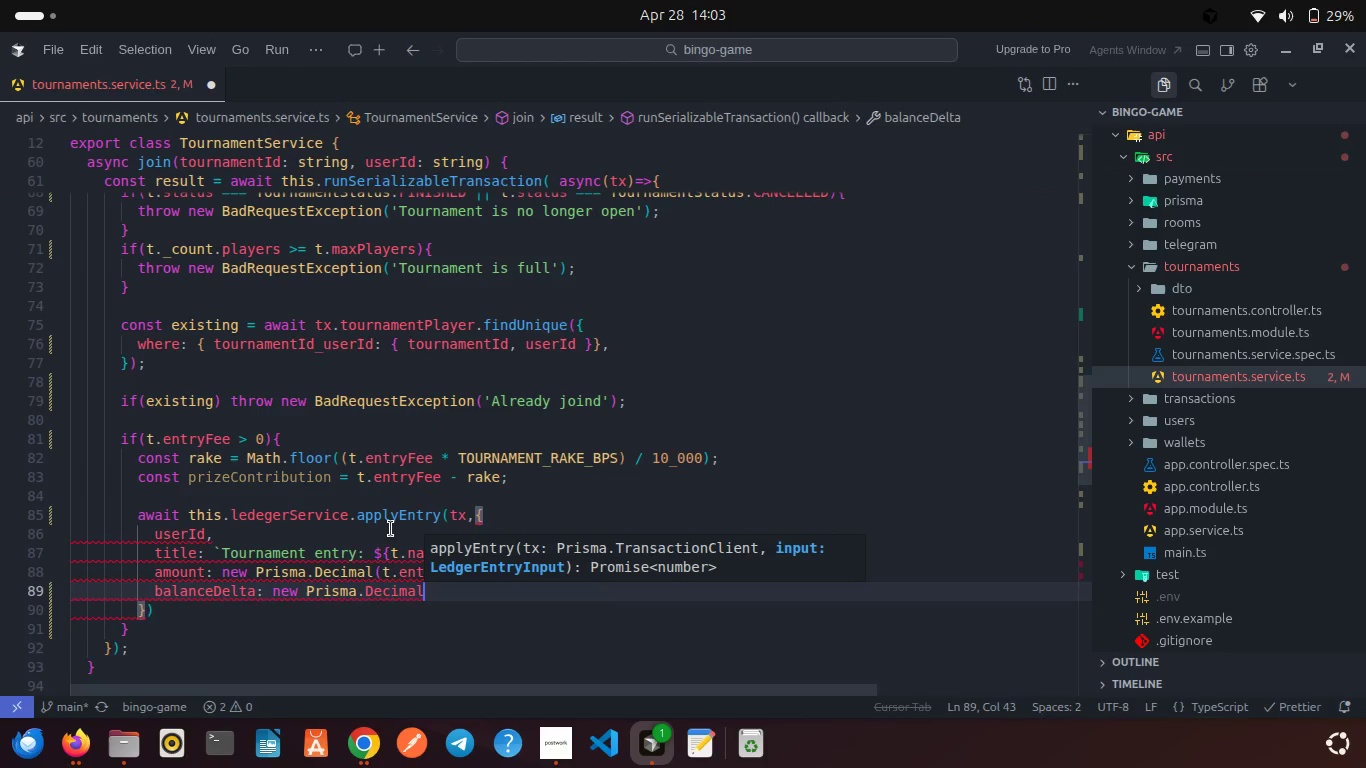 
 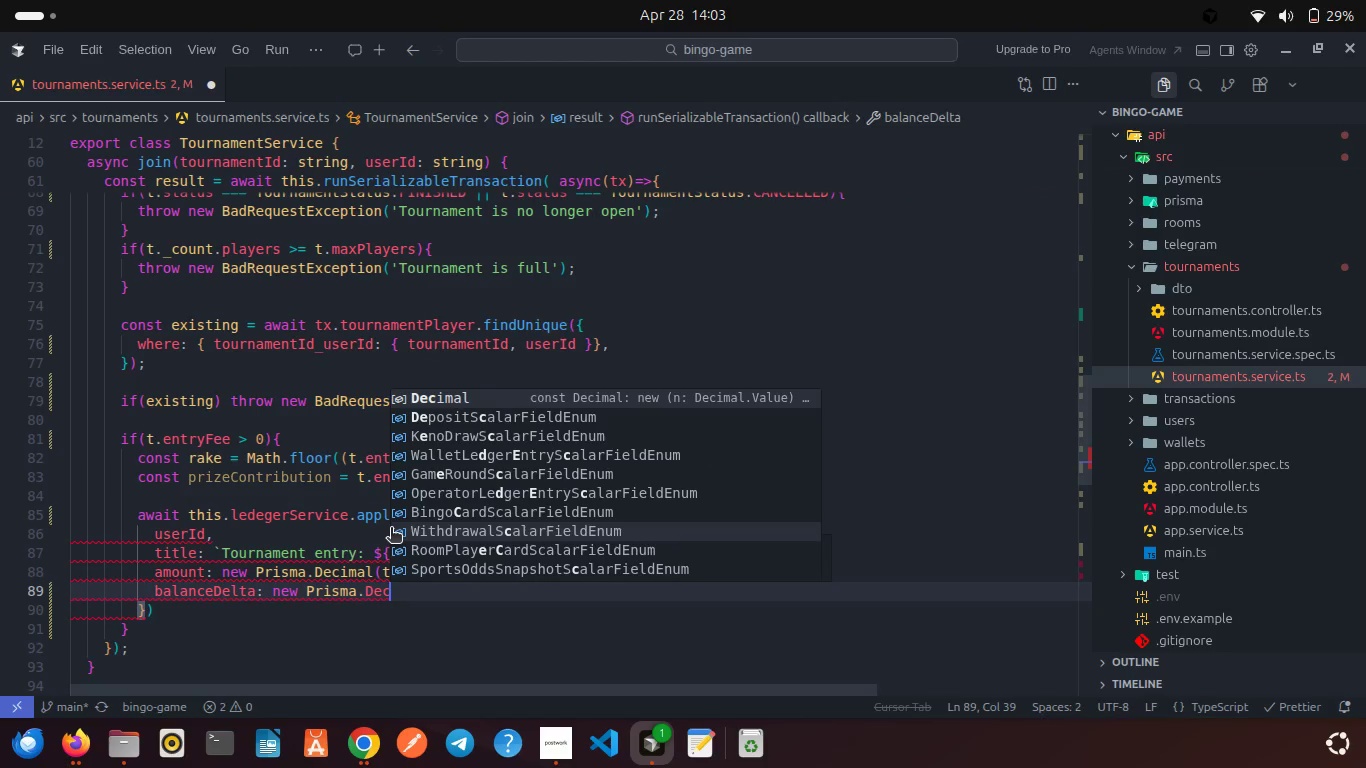 
key(Enter)
 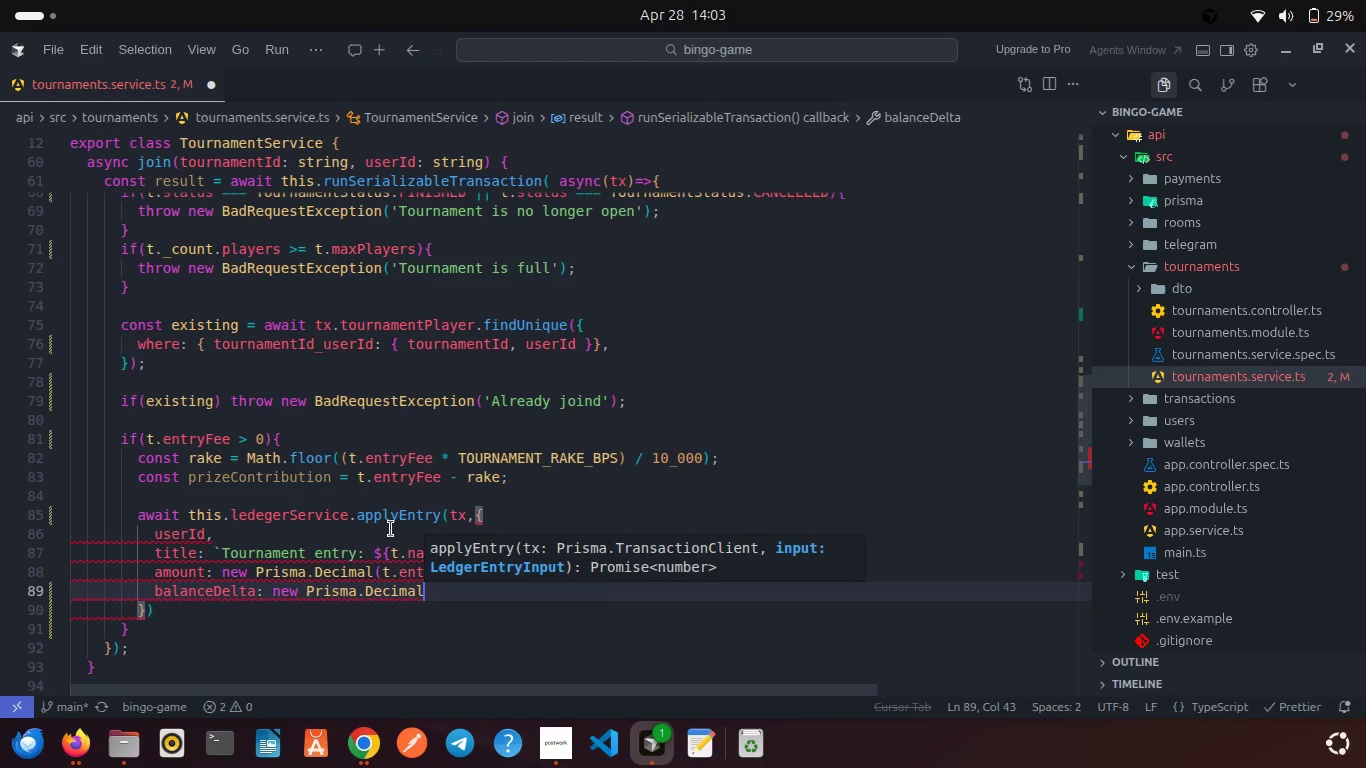 
key(Shift+9)
 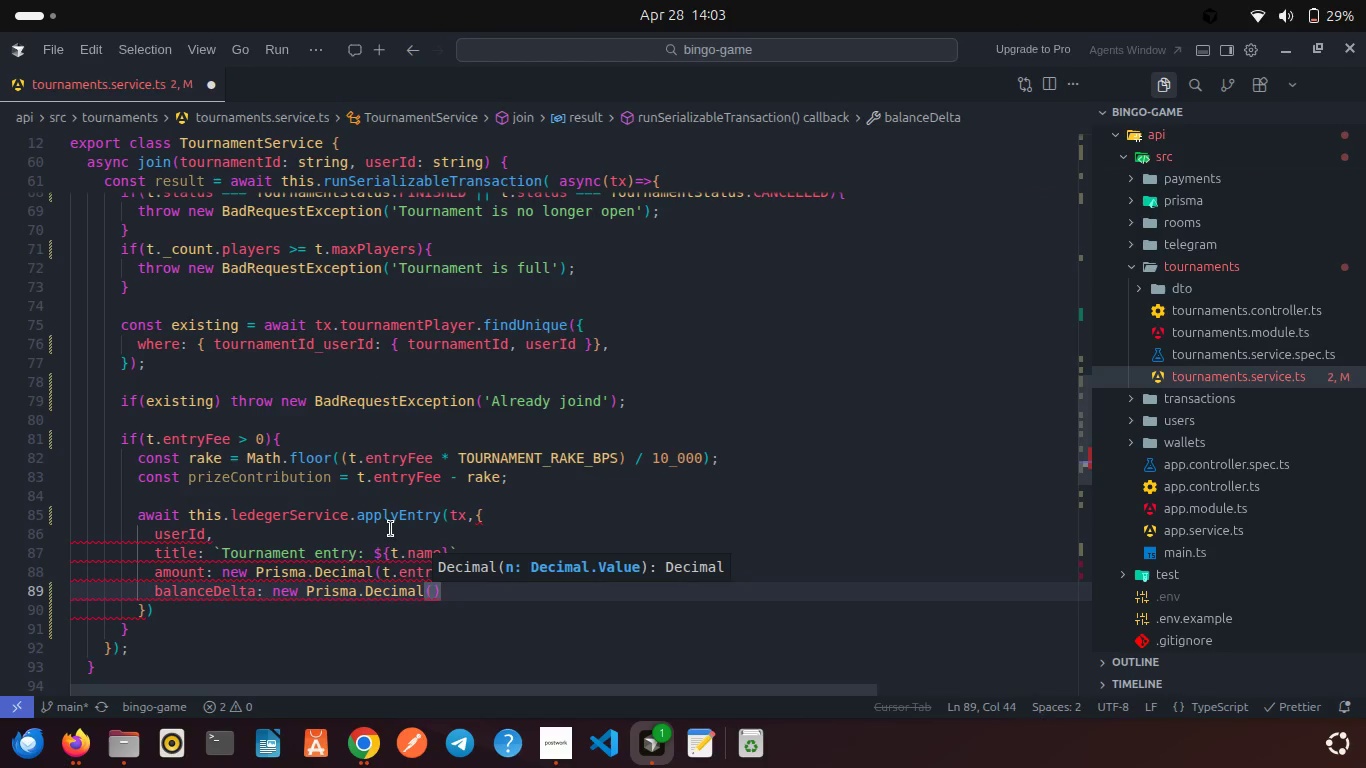 
key(Minus)
 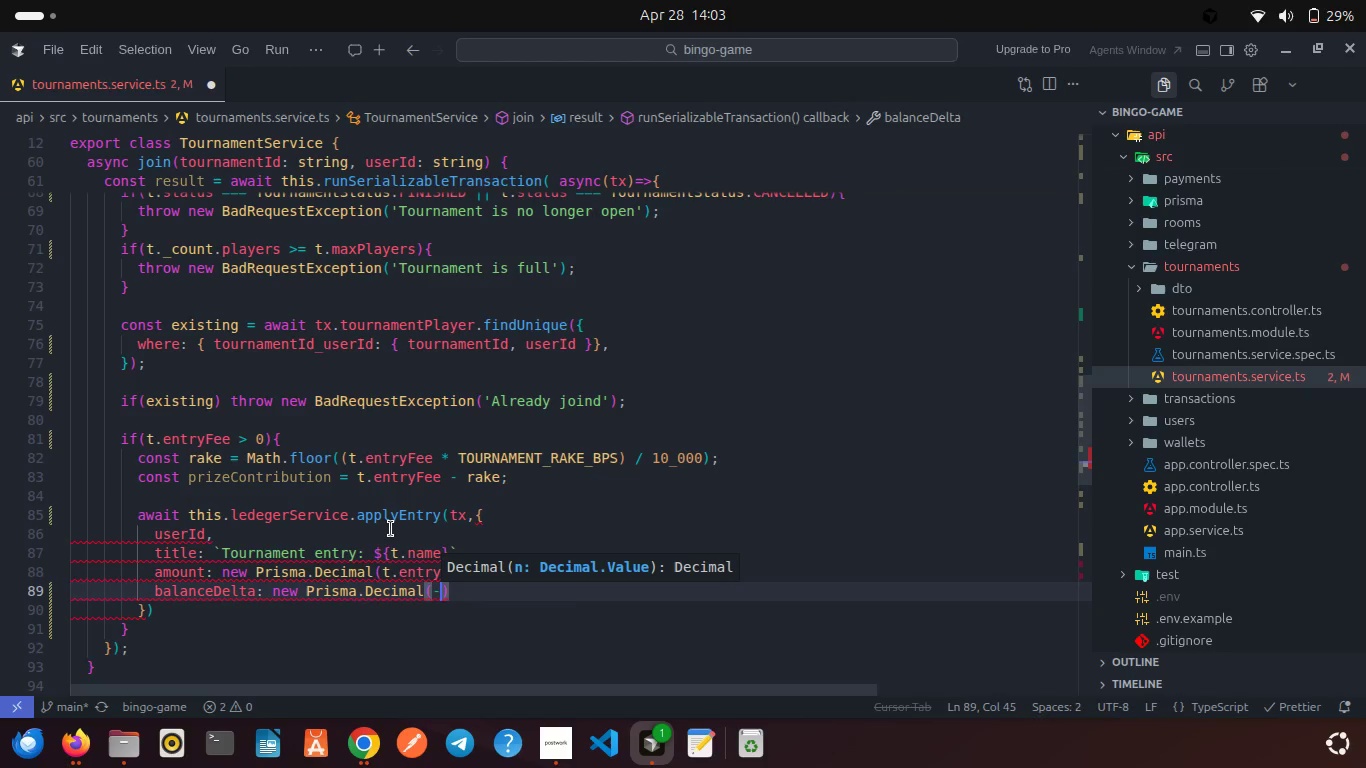 
key(T)
 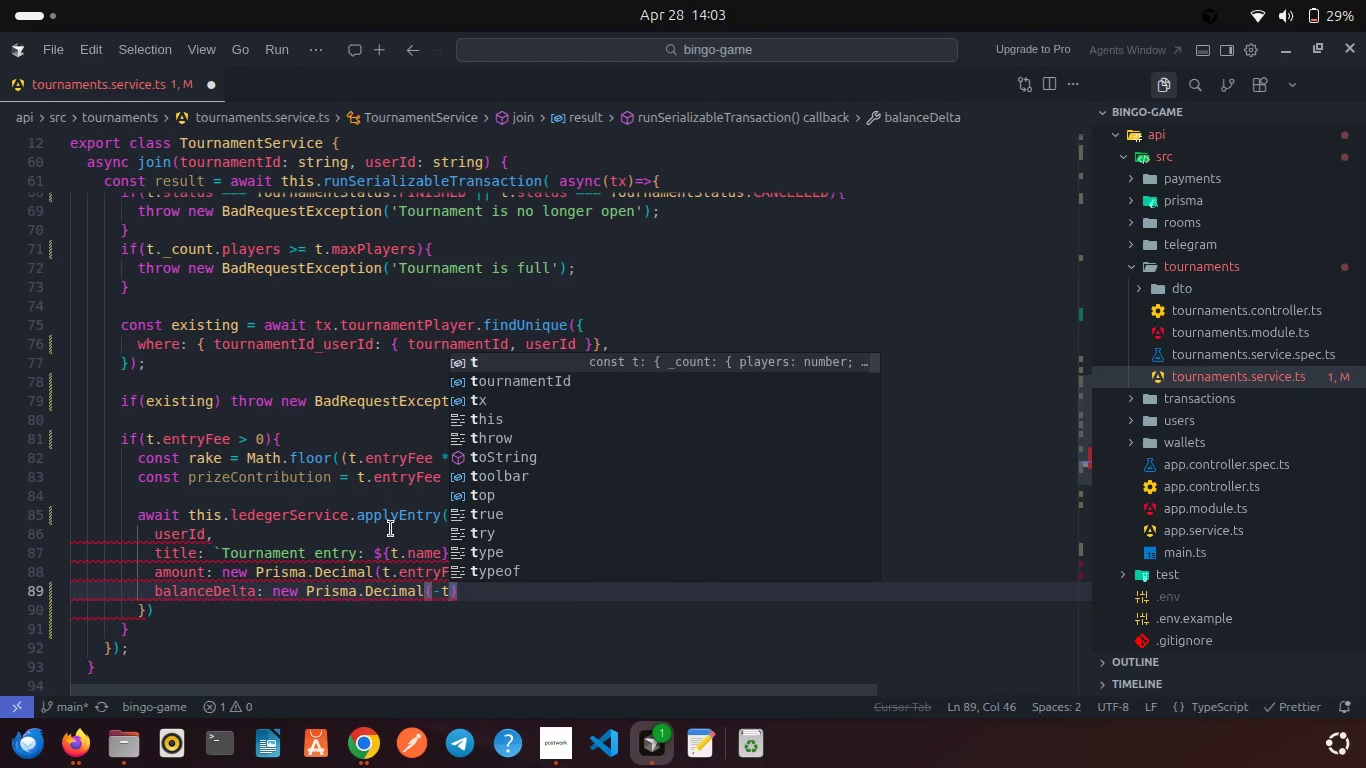 
key(Period)
 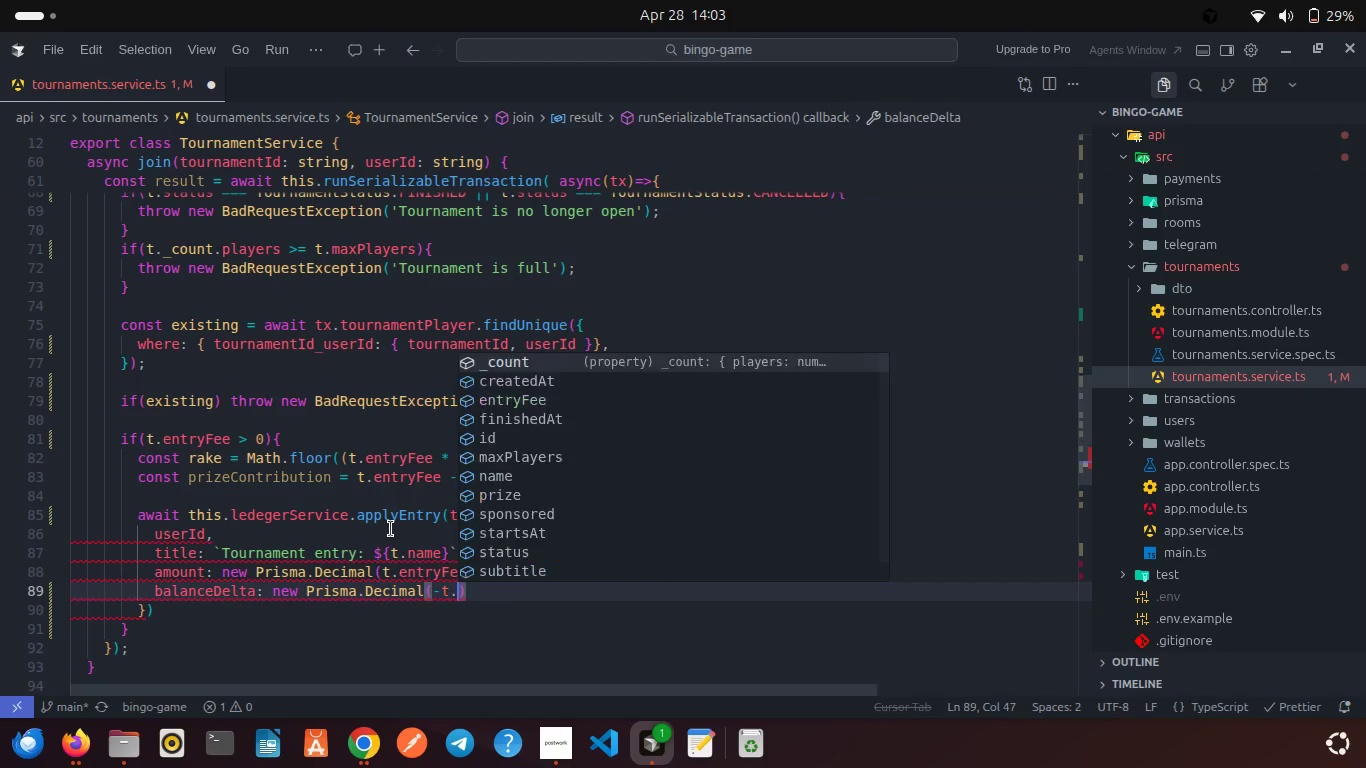 
key(E)
 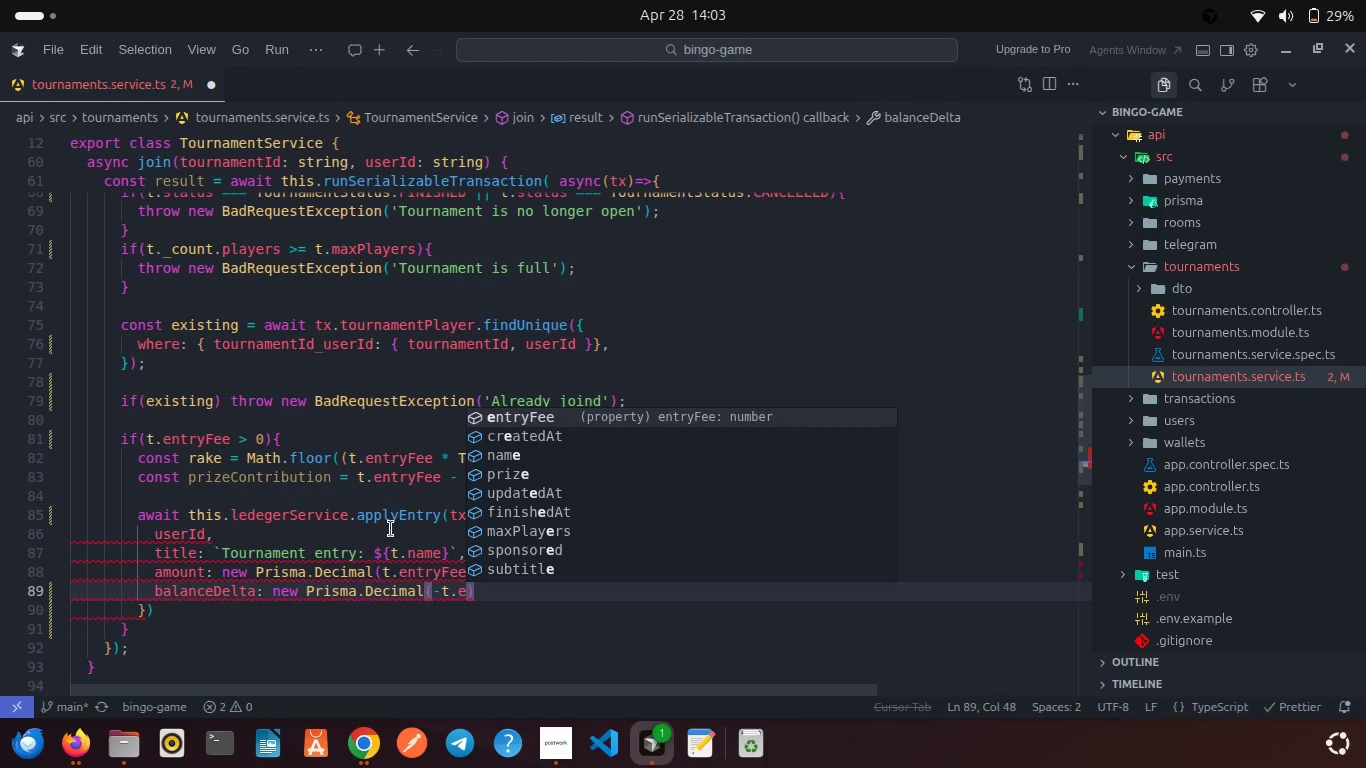 
key(Enter)
 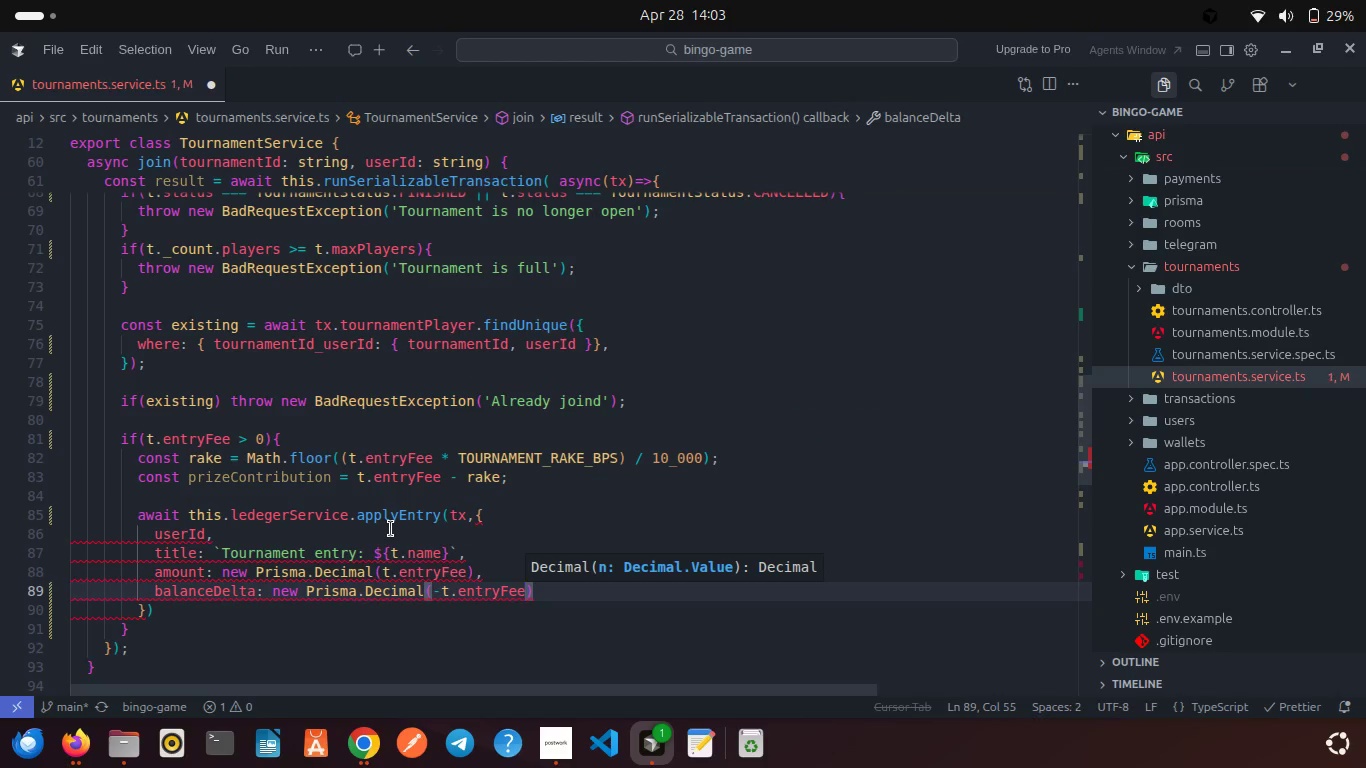 
key(ArrowRight)
 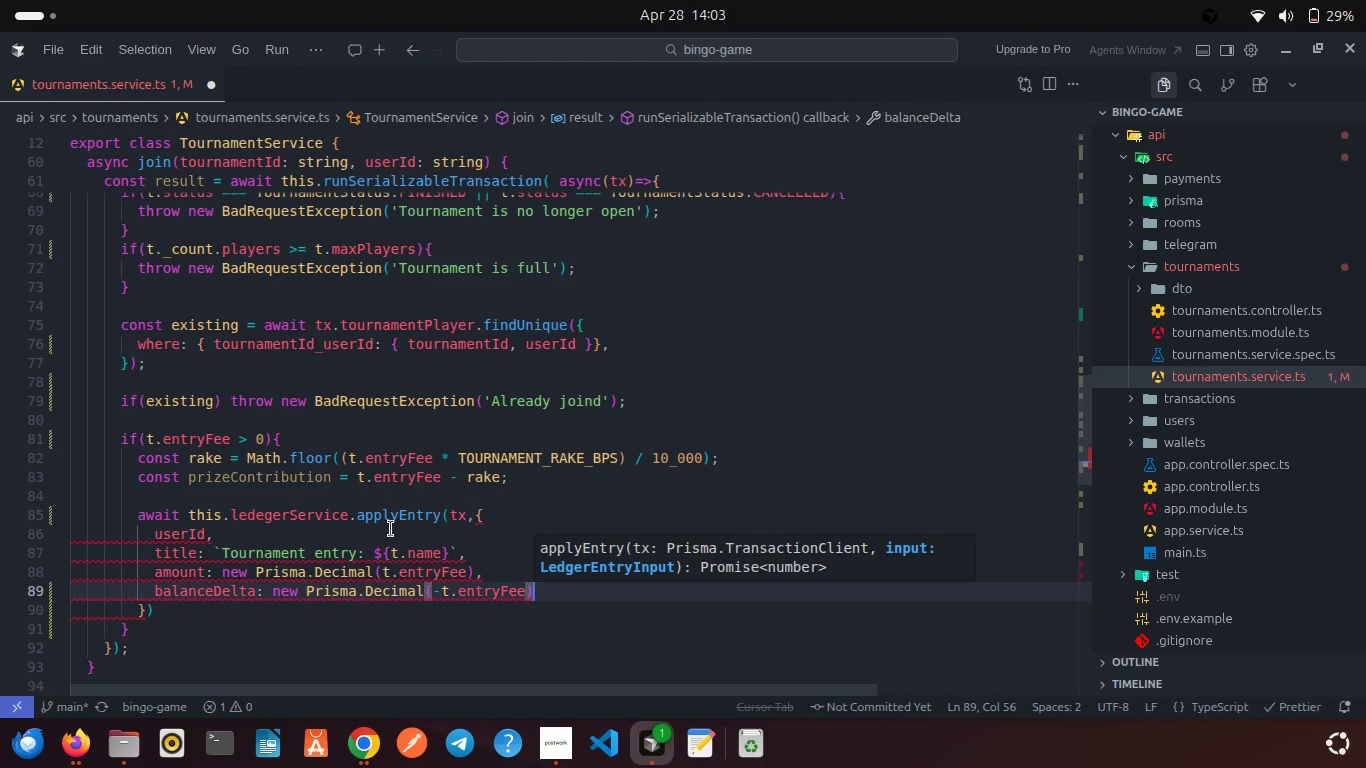 
key(Comma)
 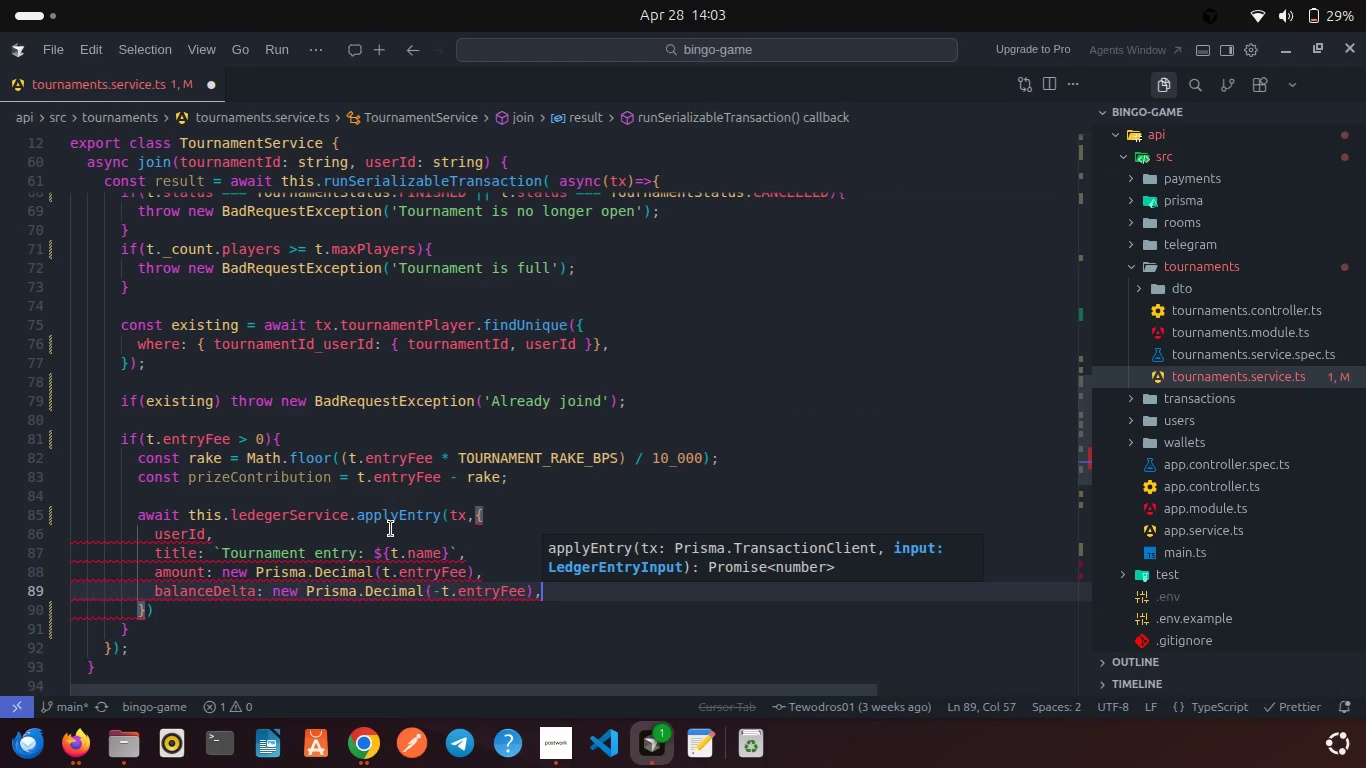 
key(Enter)
 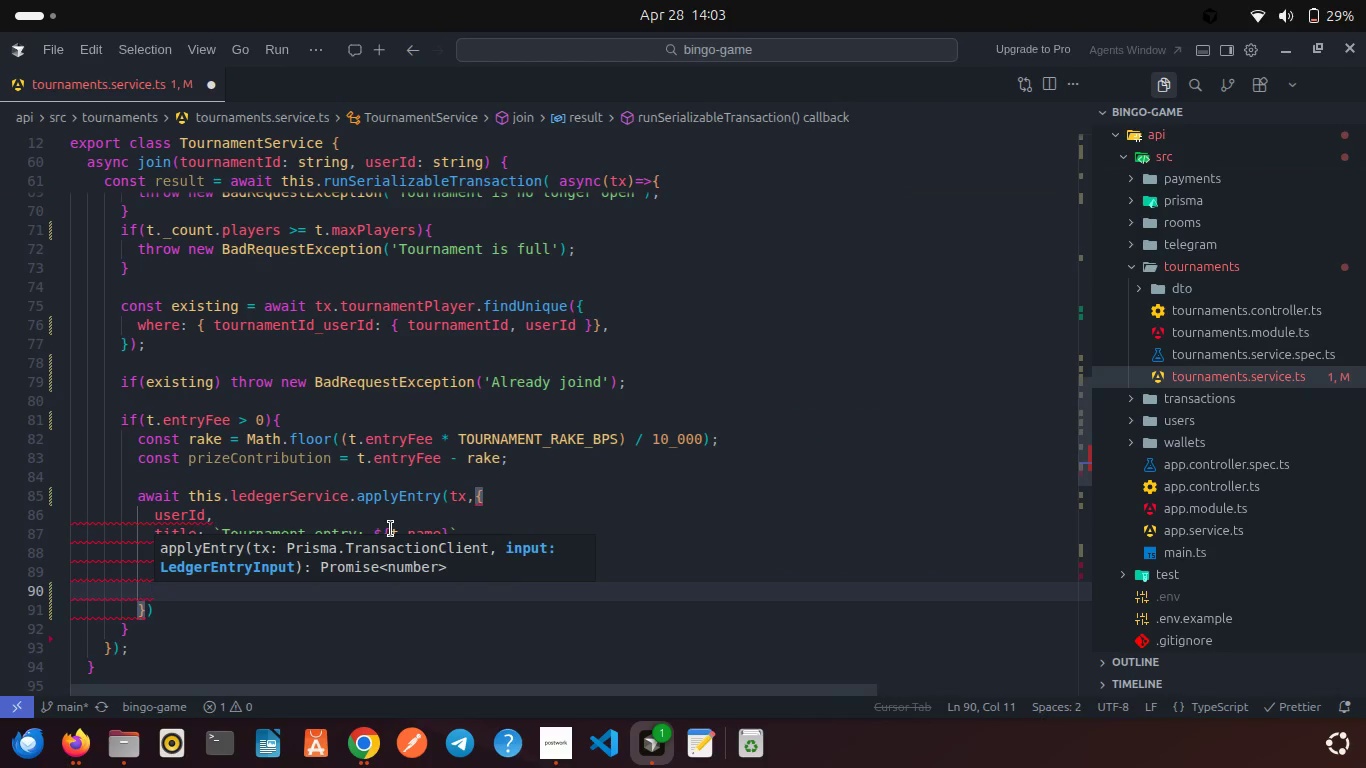 
type(ty)
 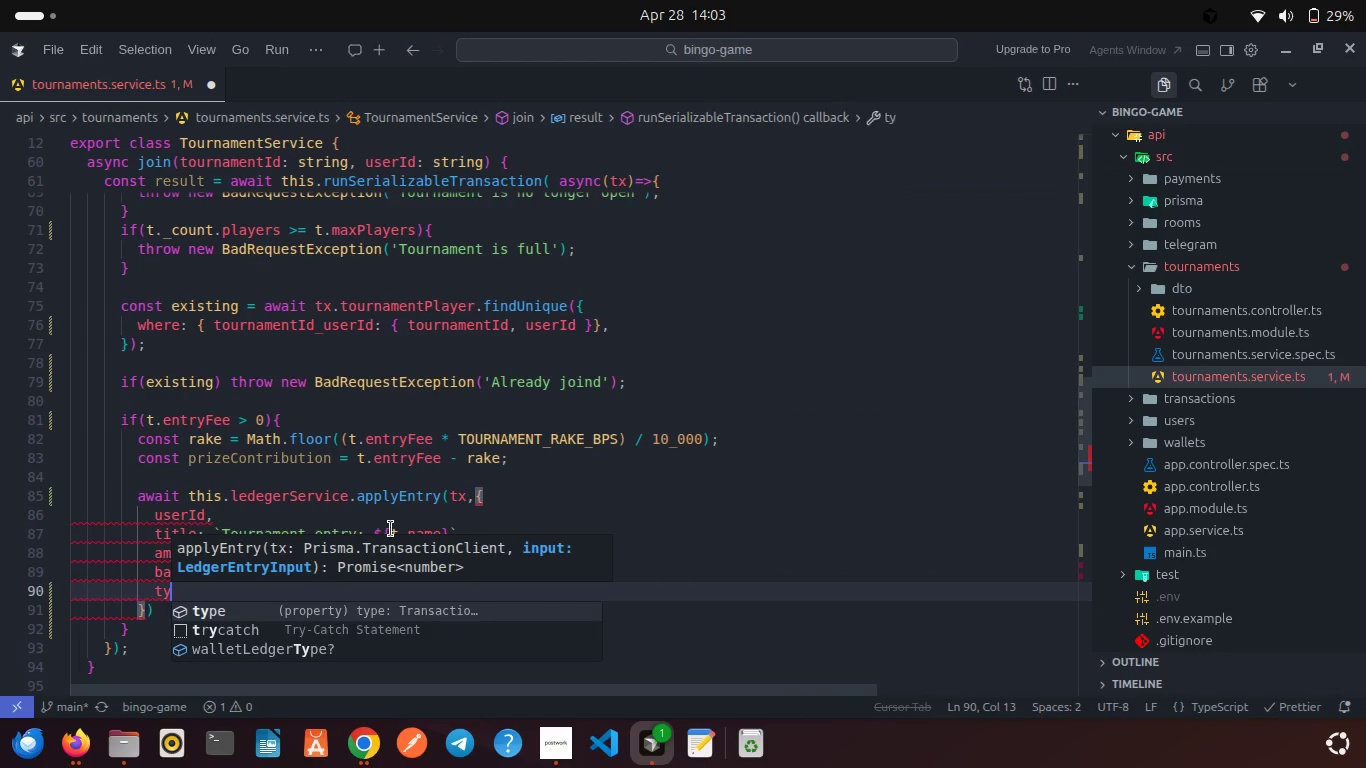 
key(Enter)
 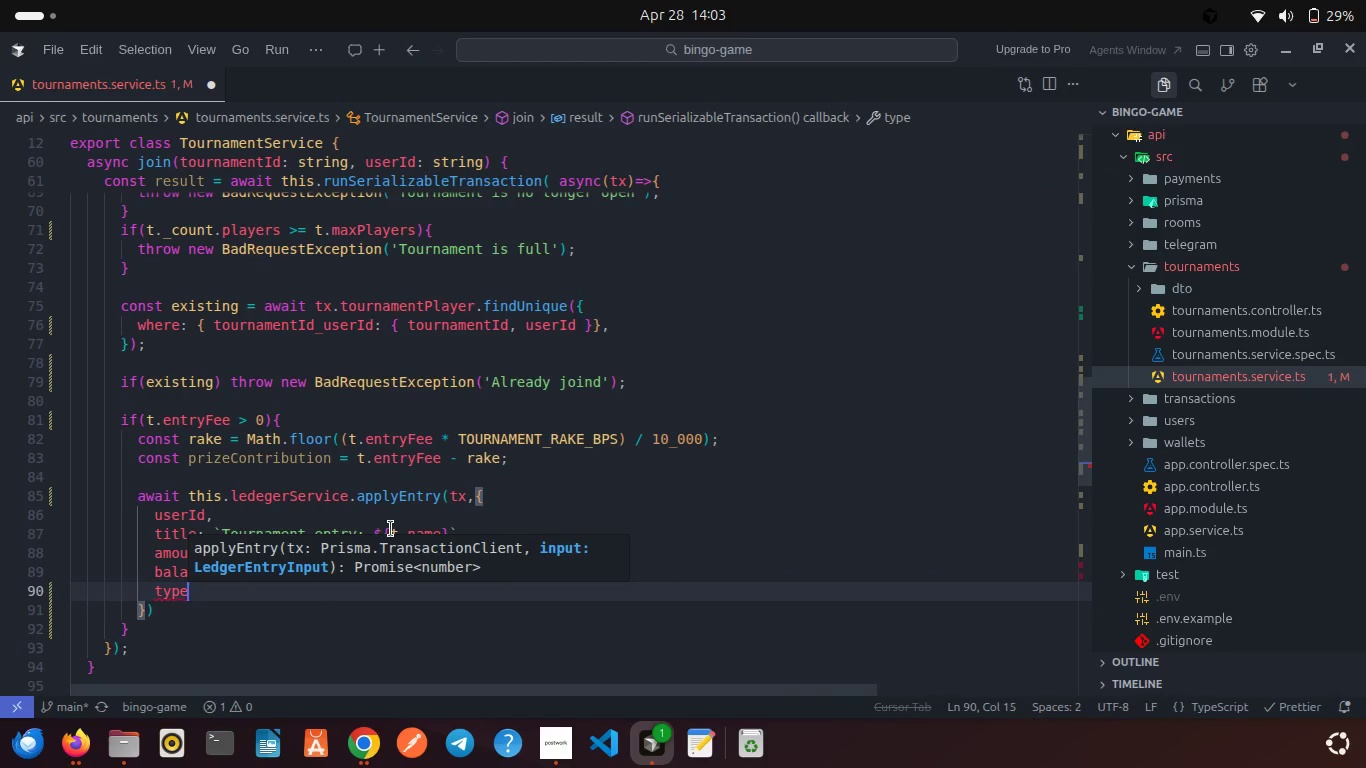 
type(: Transa)
 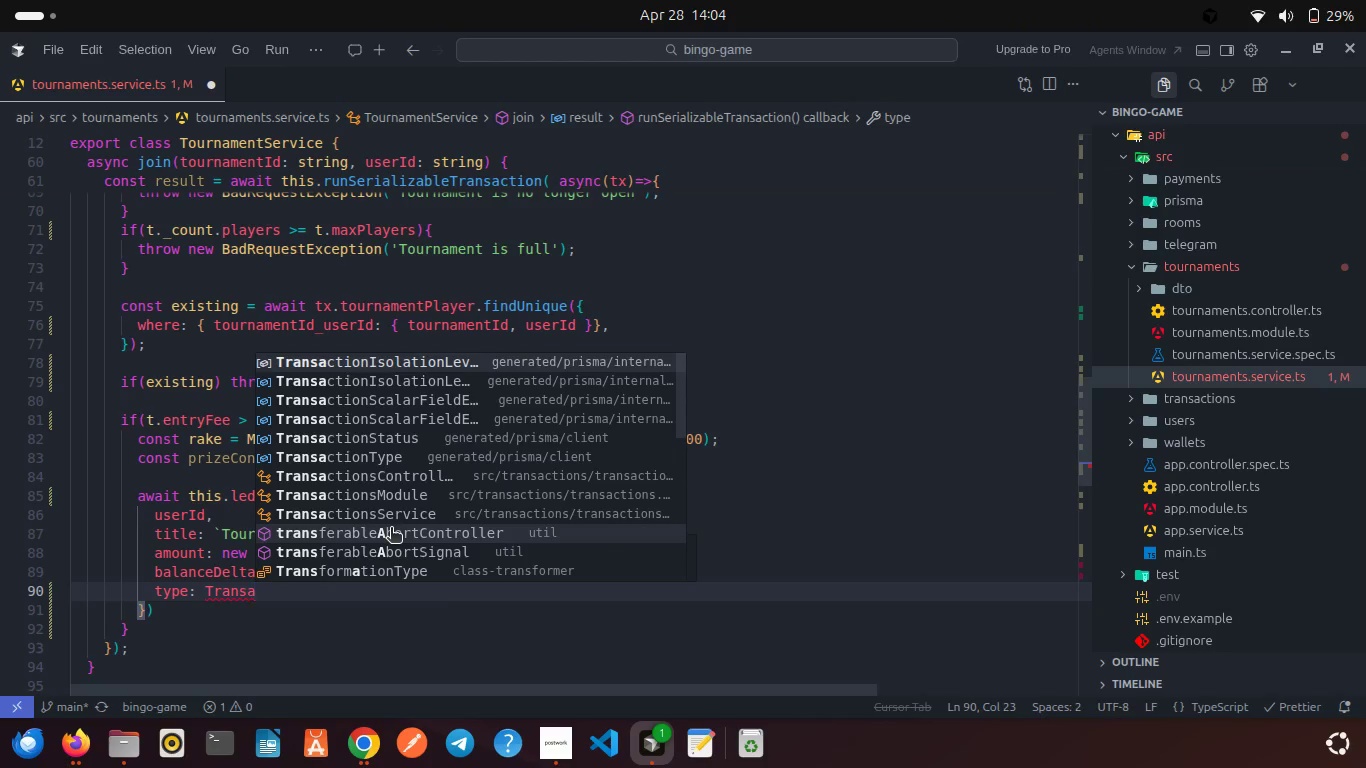 
left_click([383, 460])
 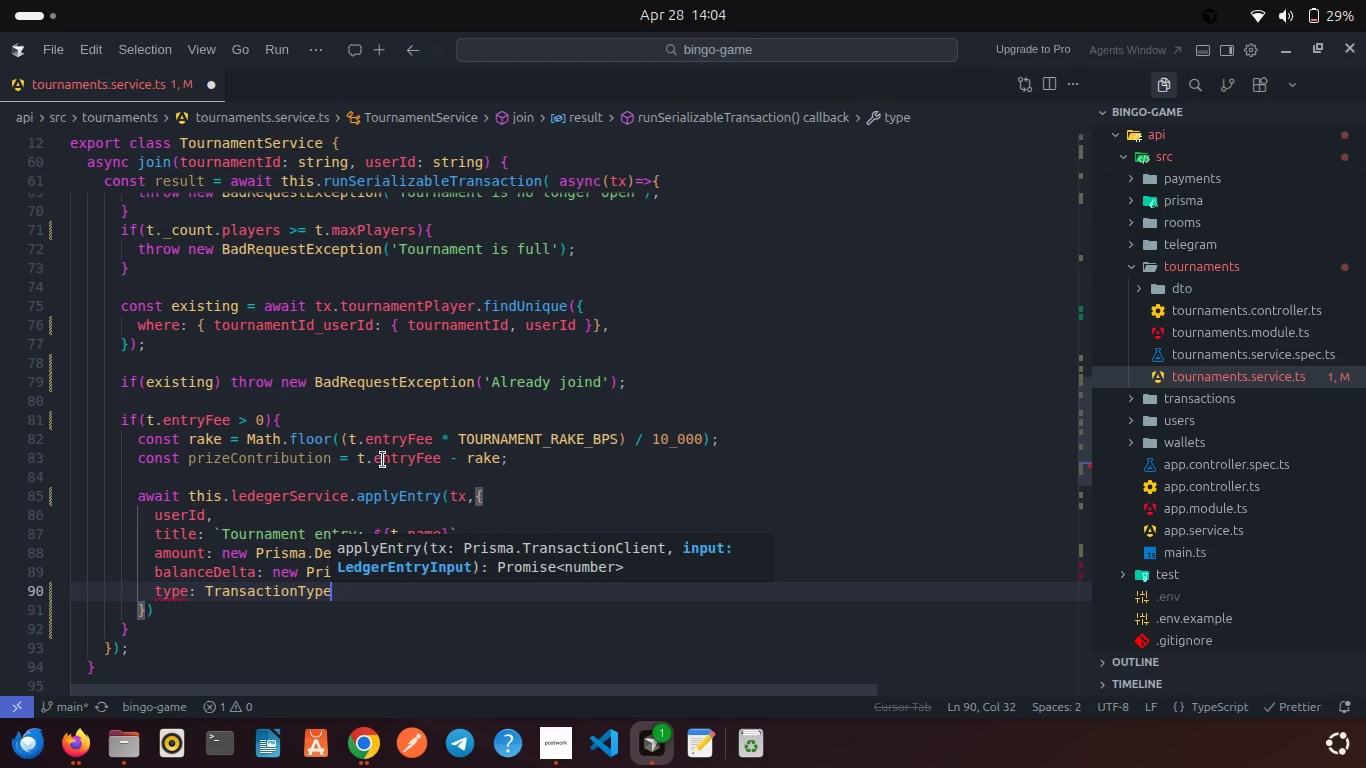 
key(Period)
 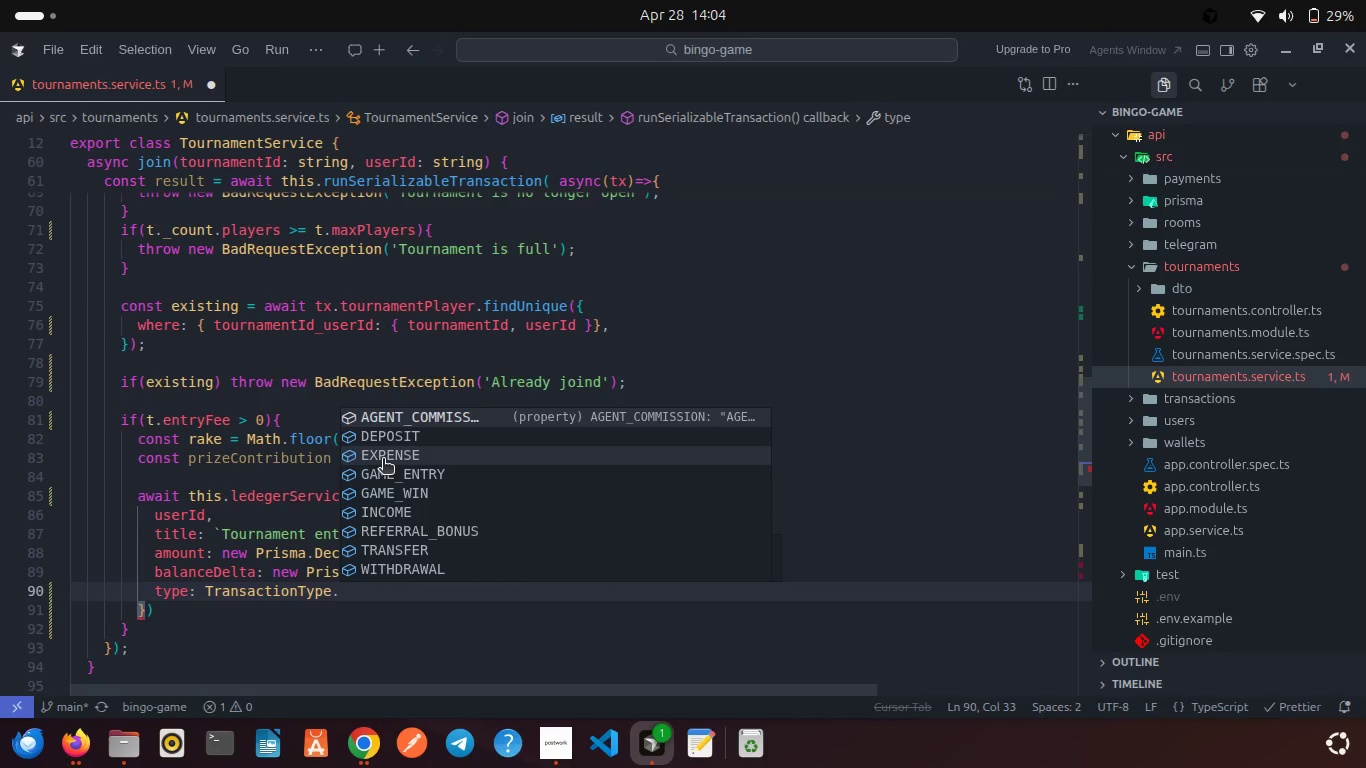 
key(G)
 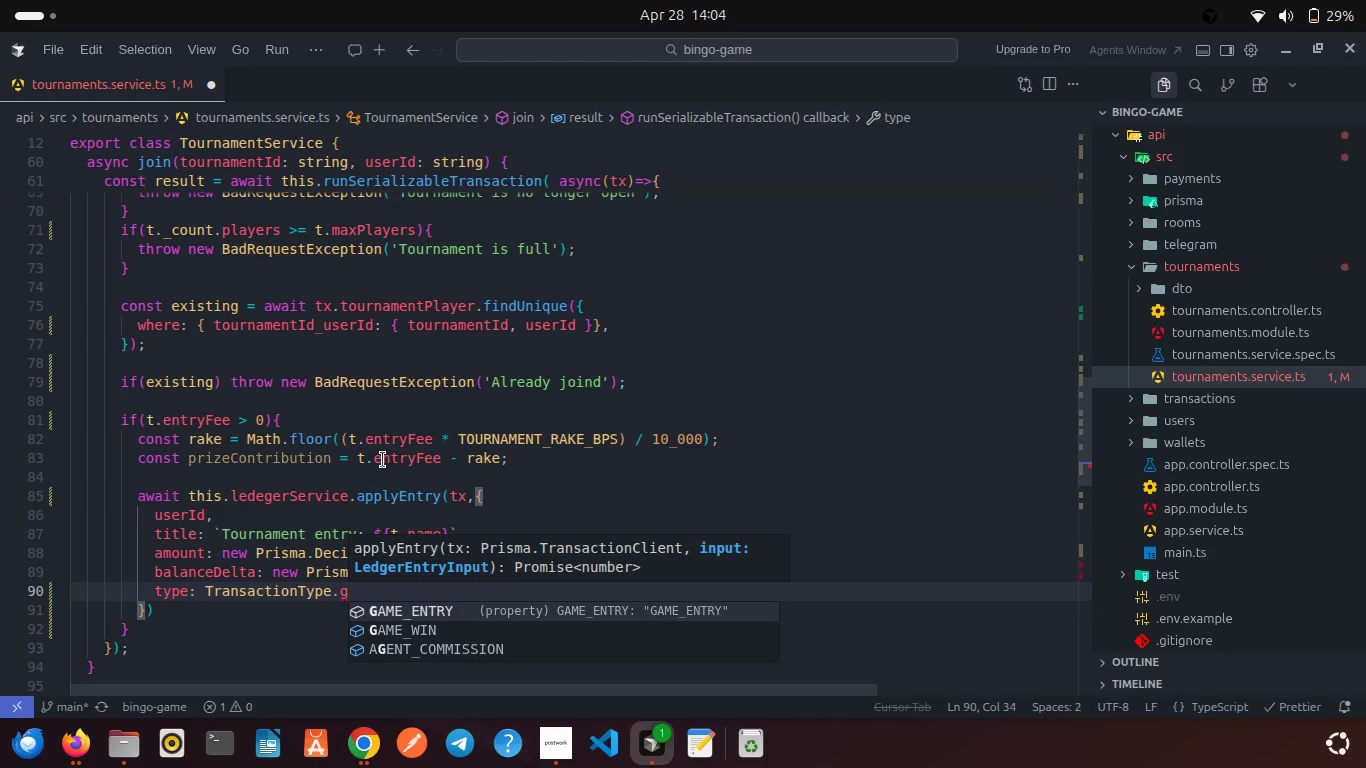 
key(Enter)
 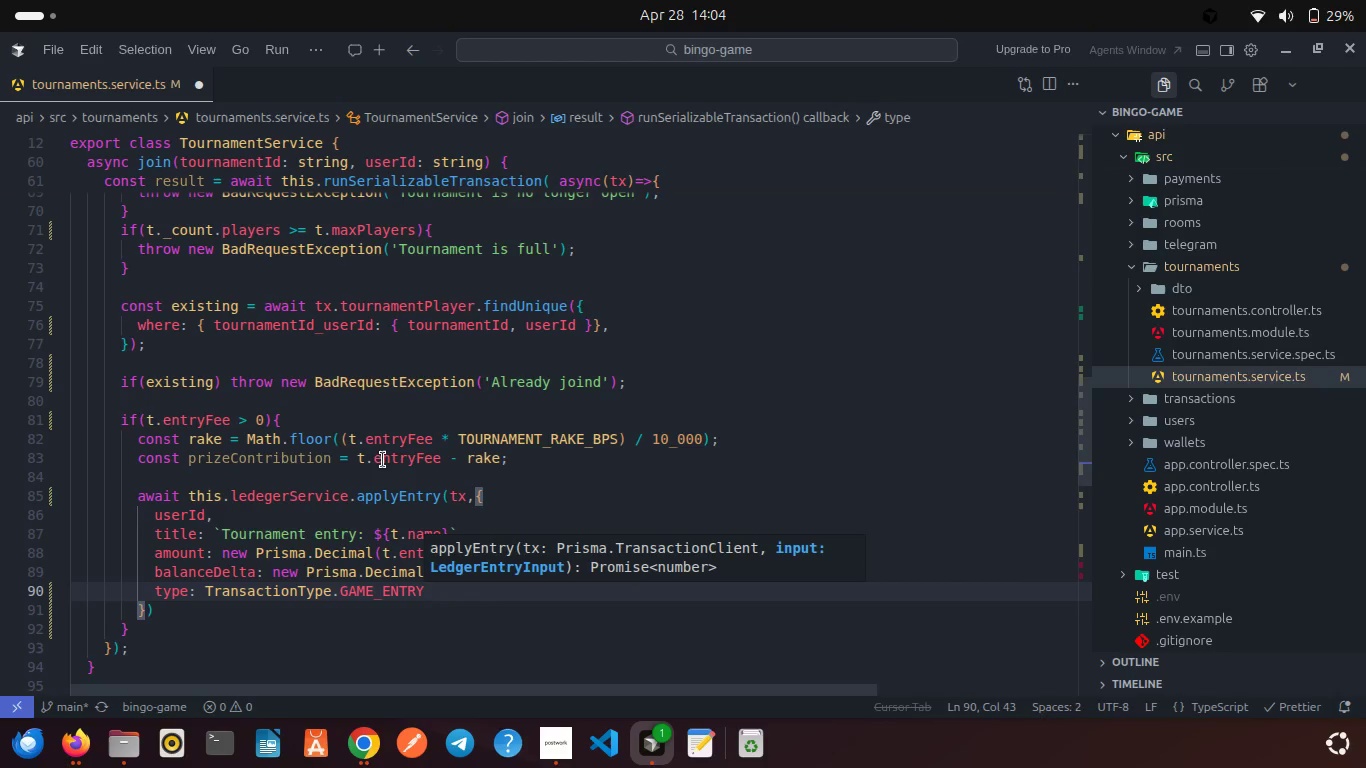 
key(Comma)
 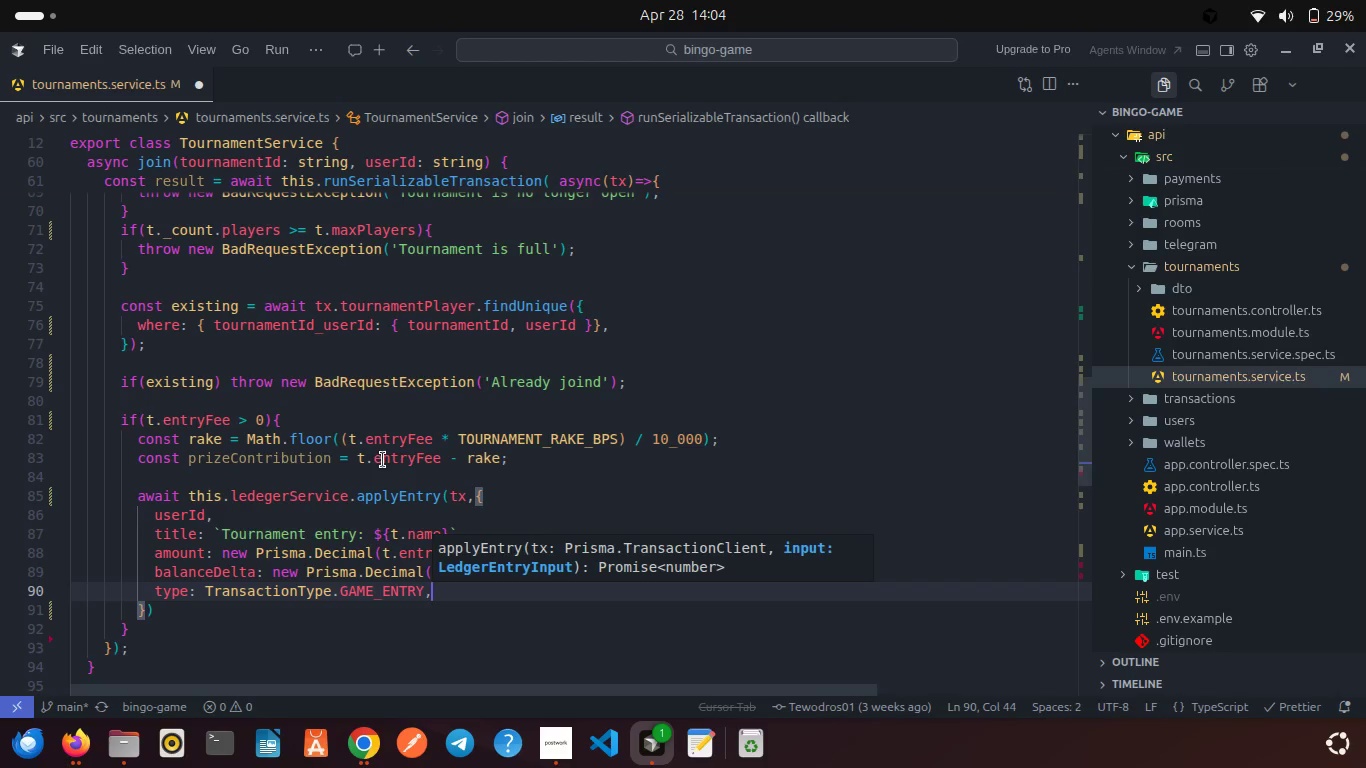 
key(Control+S)
 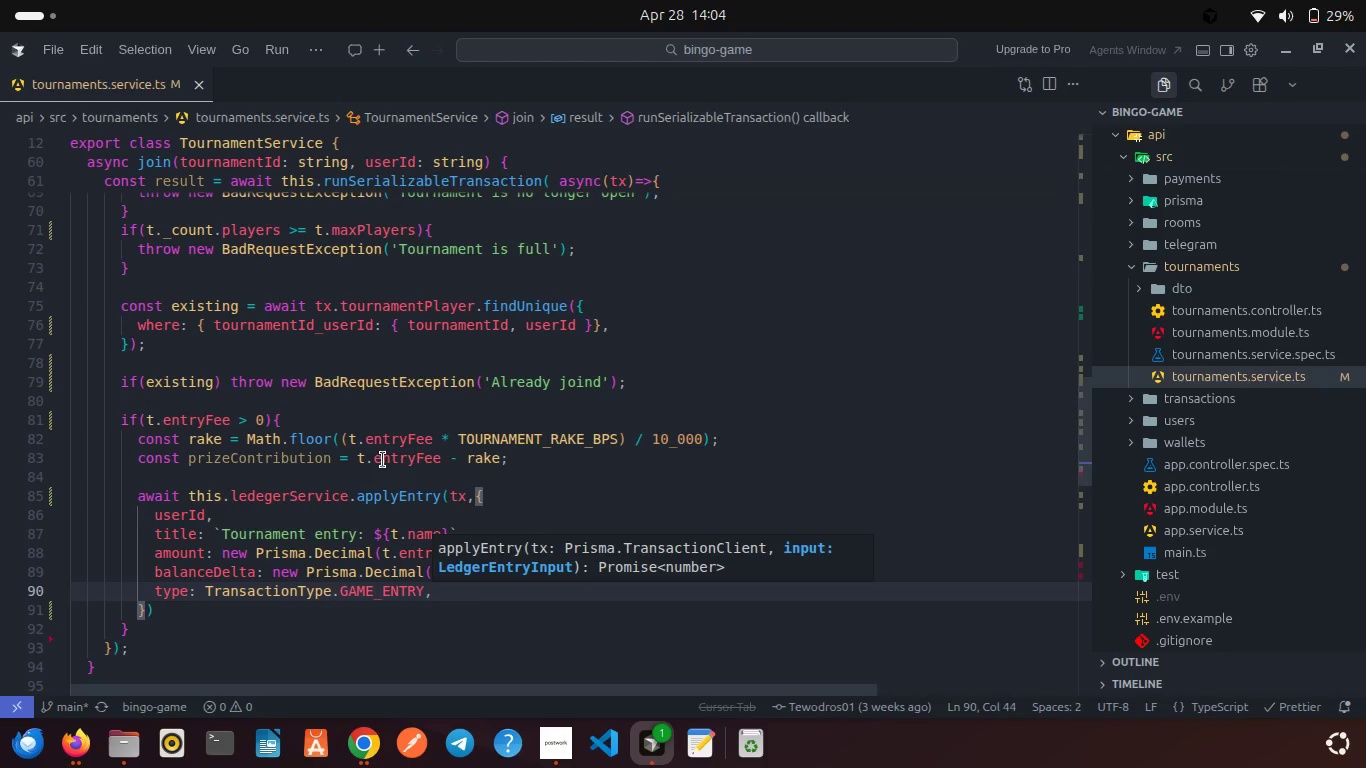 
wait(5.52)
 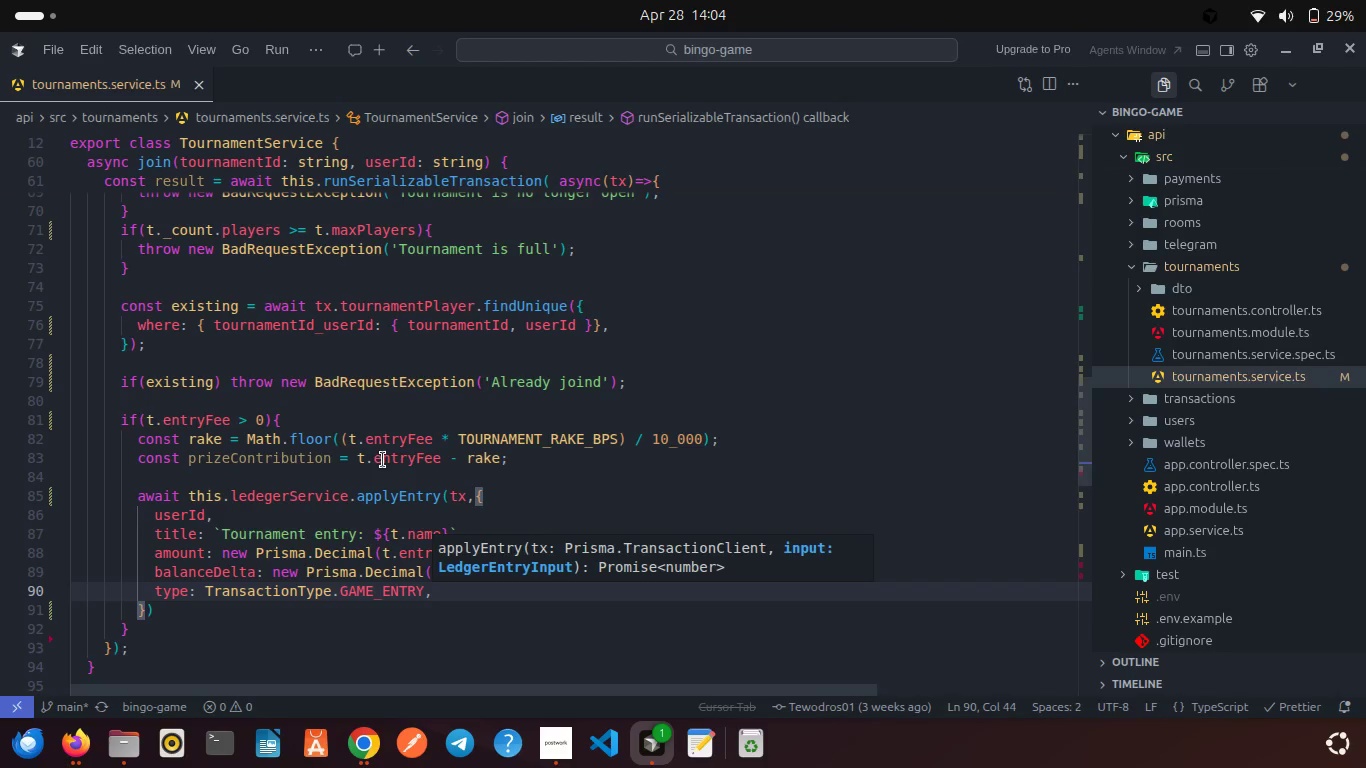 
scroll: coordinate [383, 460], scroll_direction: down, amount: 1.0
 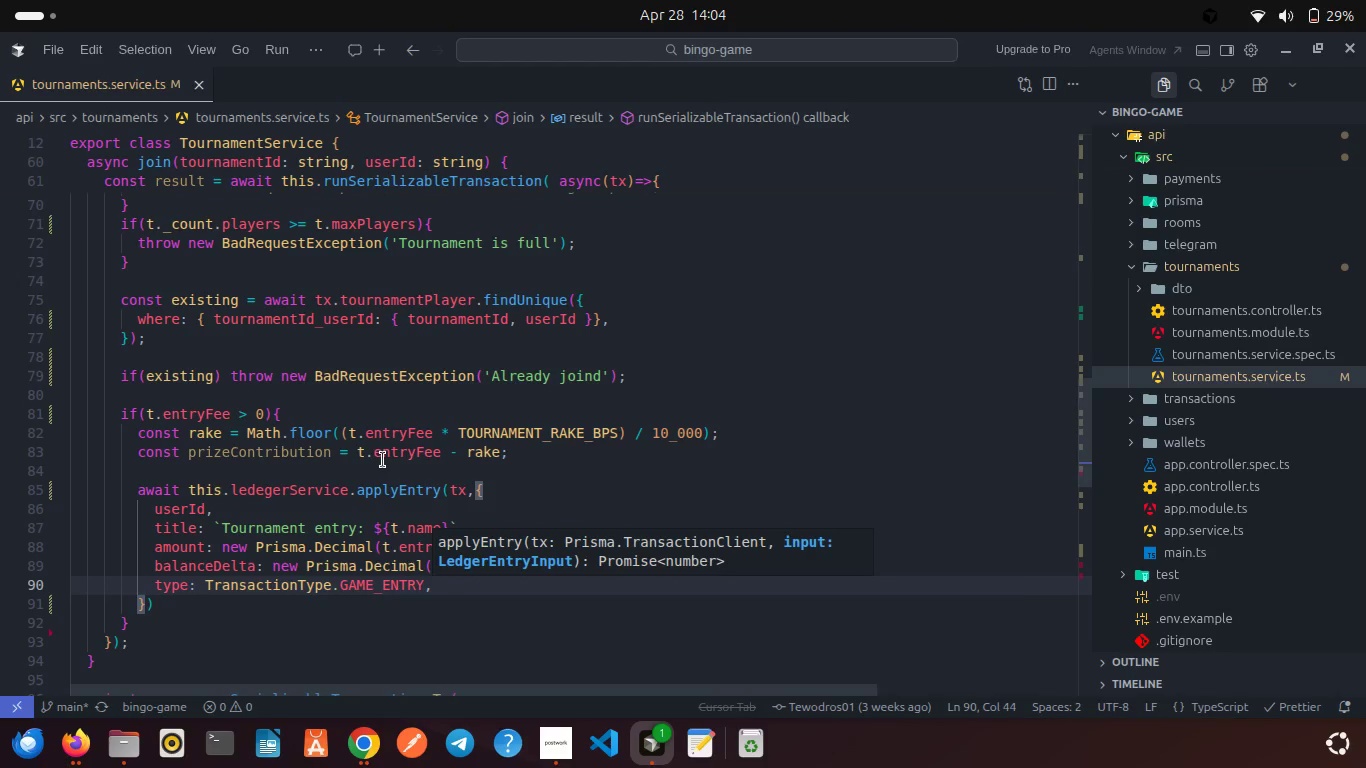 
wait(8.05)
 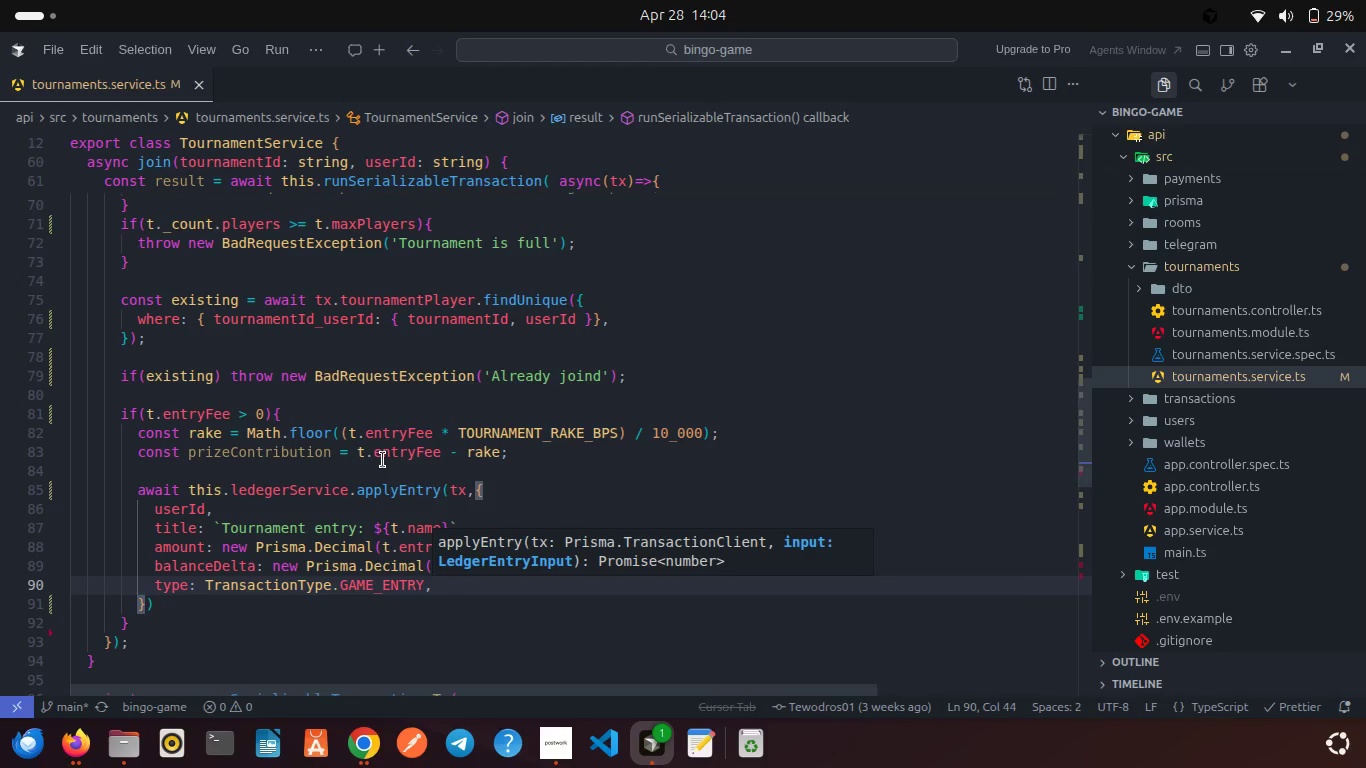 
left_click([191, 584])
 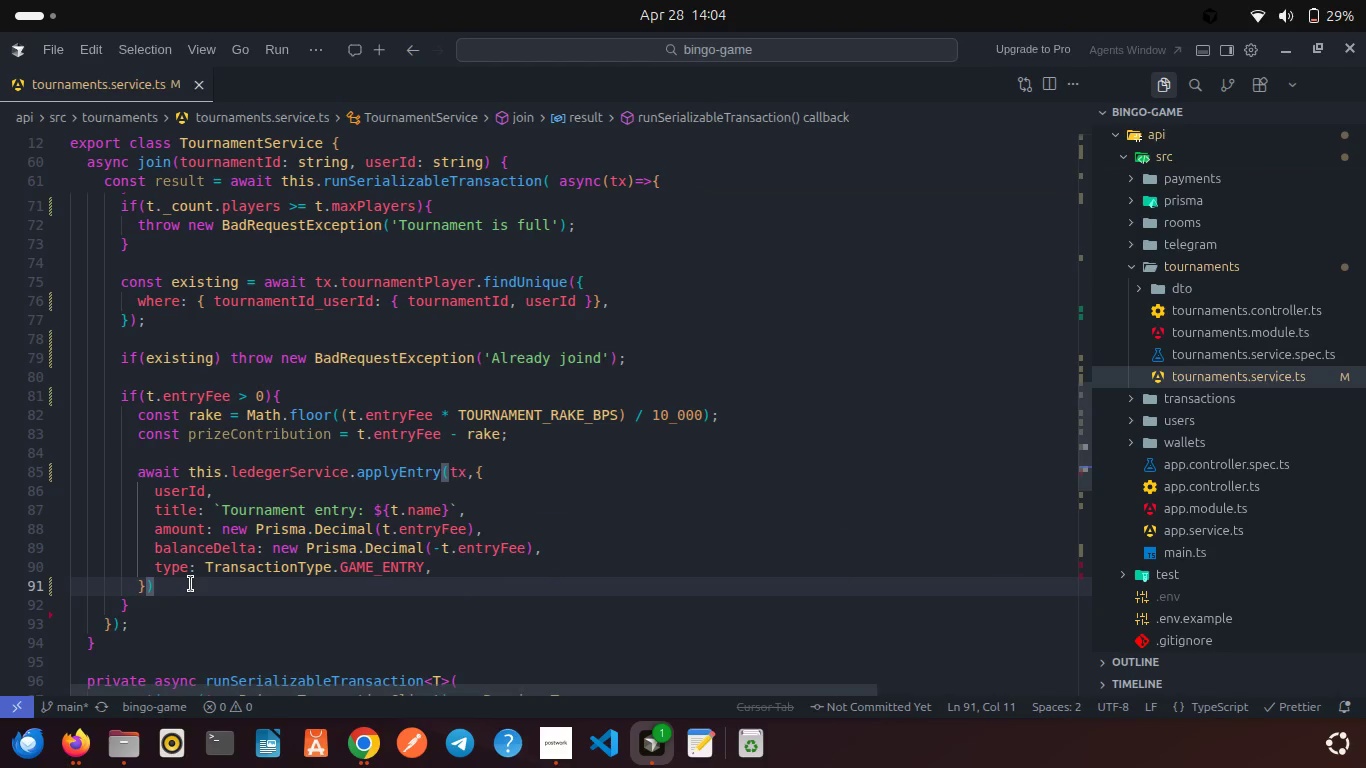 
key(Semicolon)
 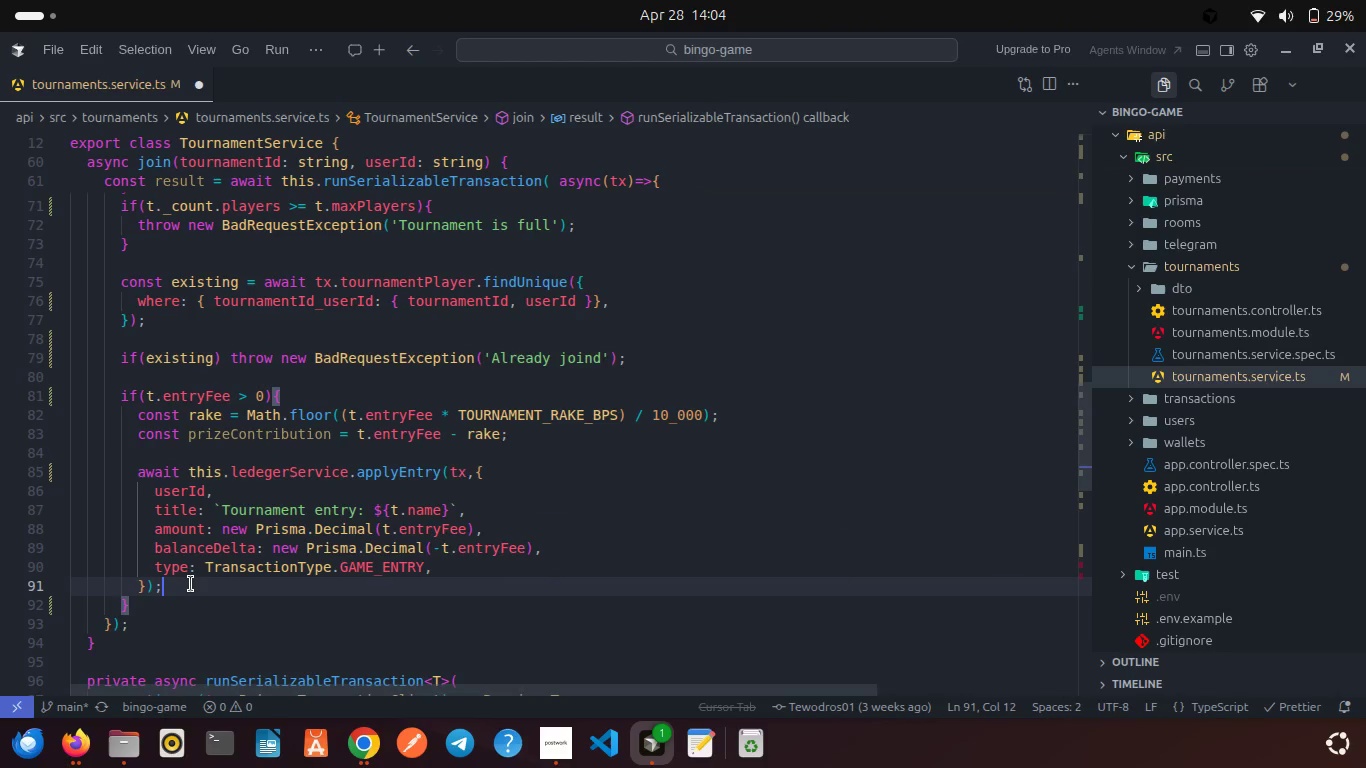 
key(Enter)
 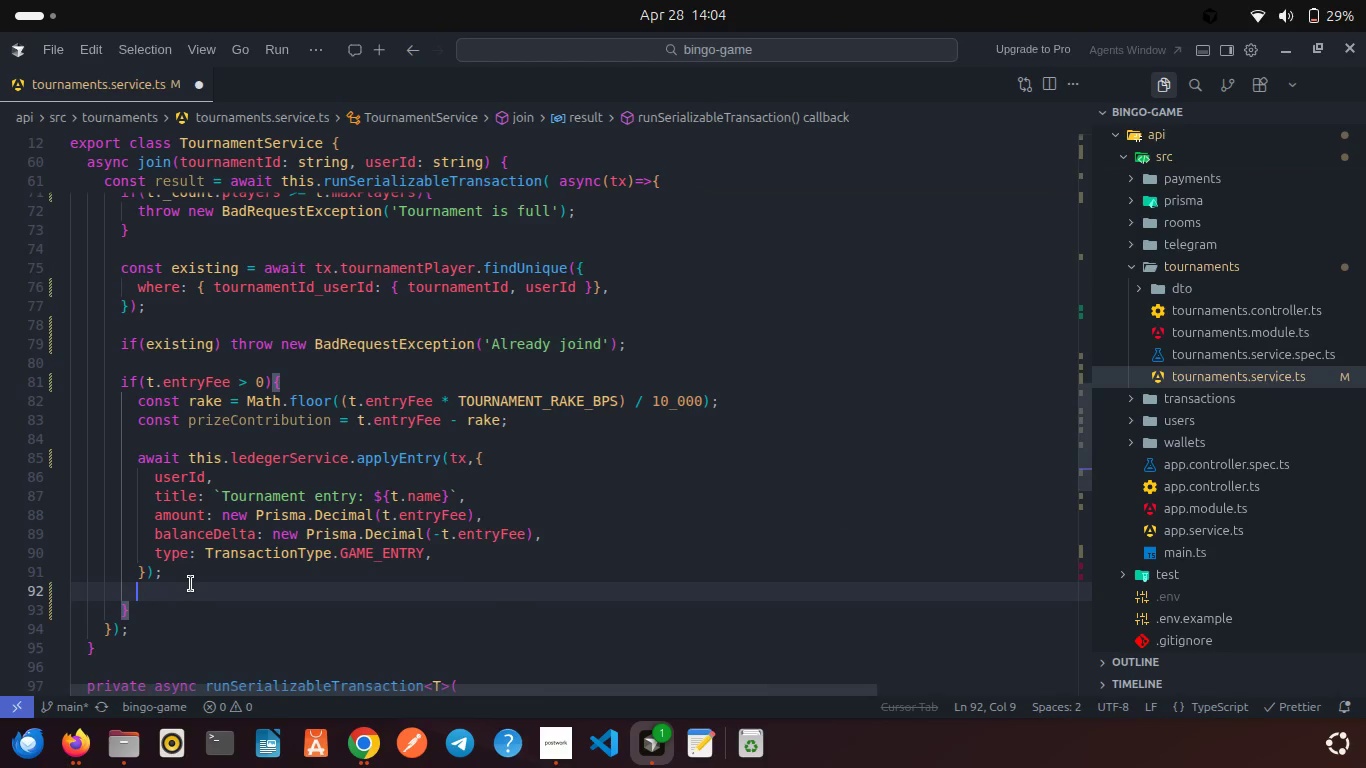 
key(Enter)
 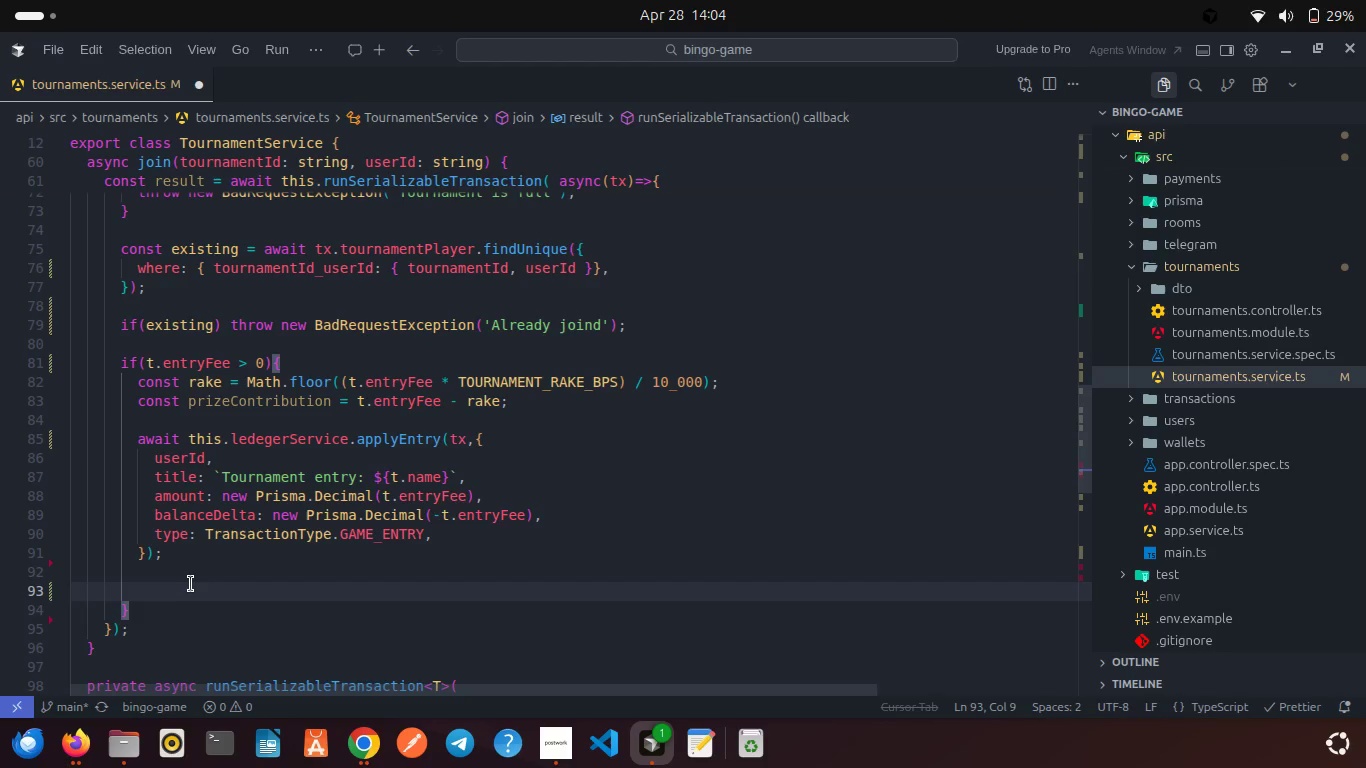 
type(aw)
 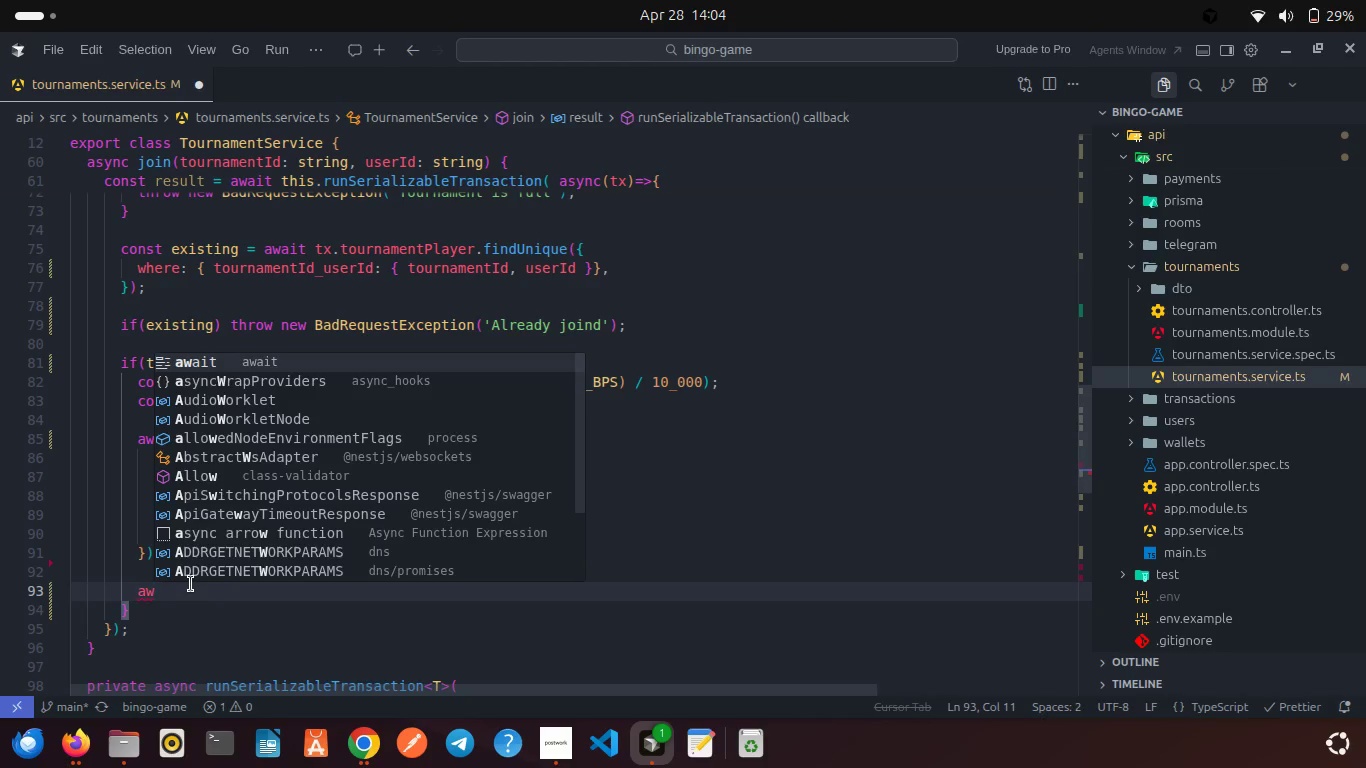 
key(Enter)
 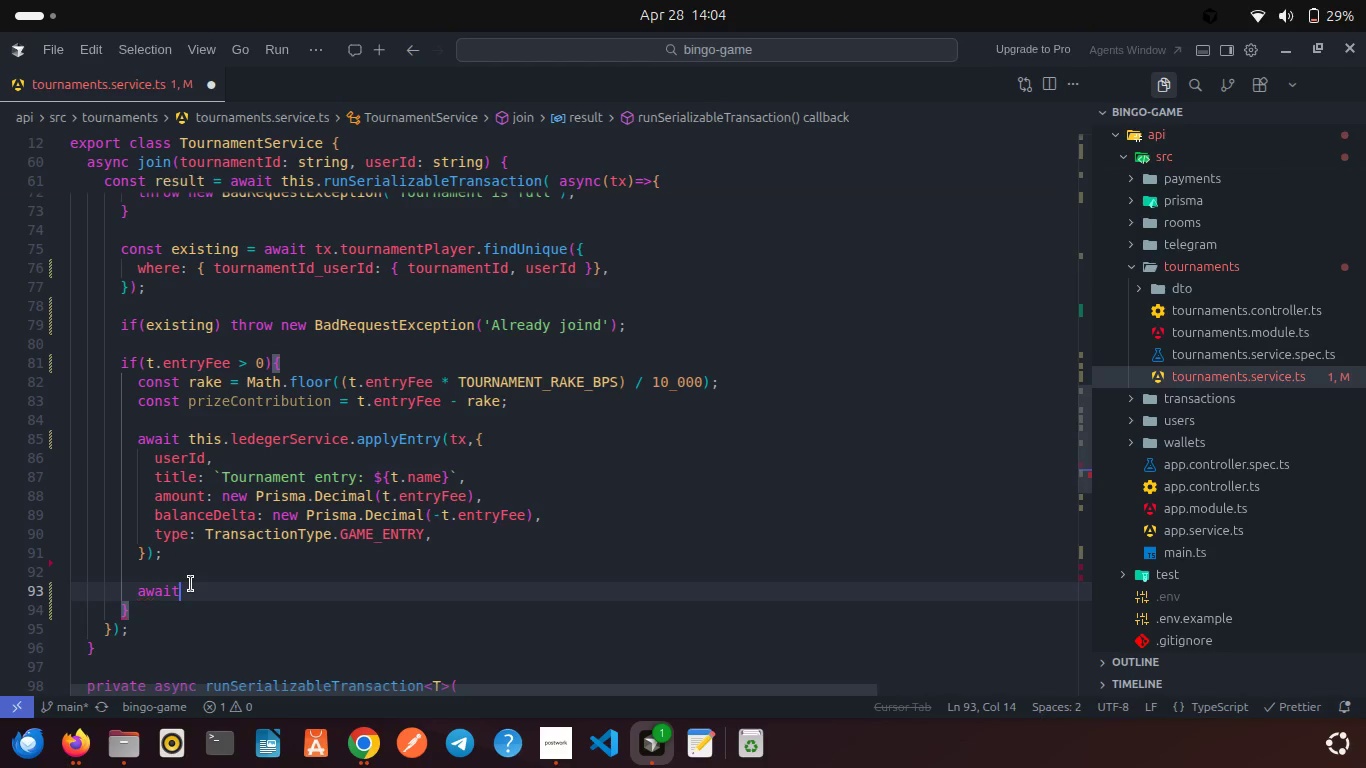 
type( tx.tour)
 